 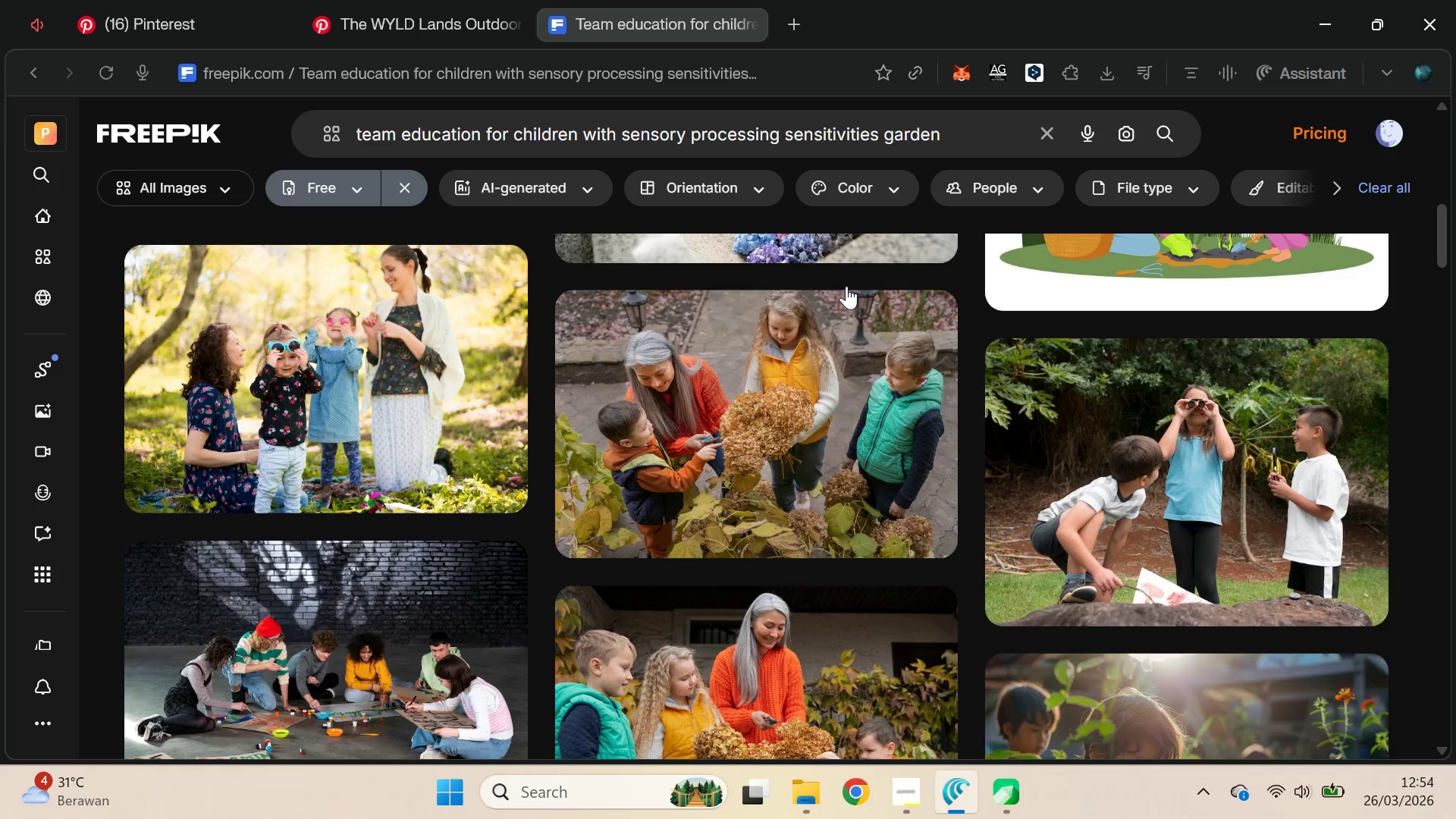 
left_click([720, 18])
 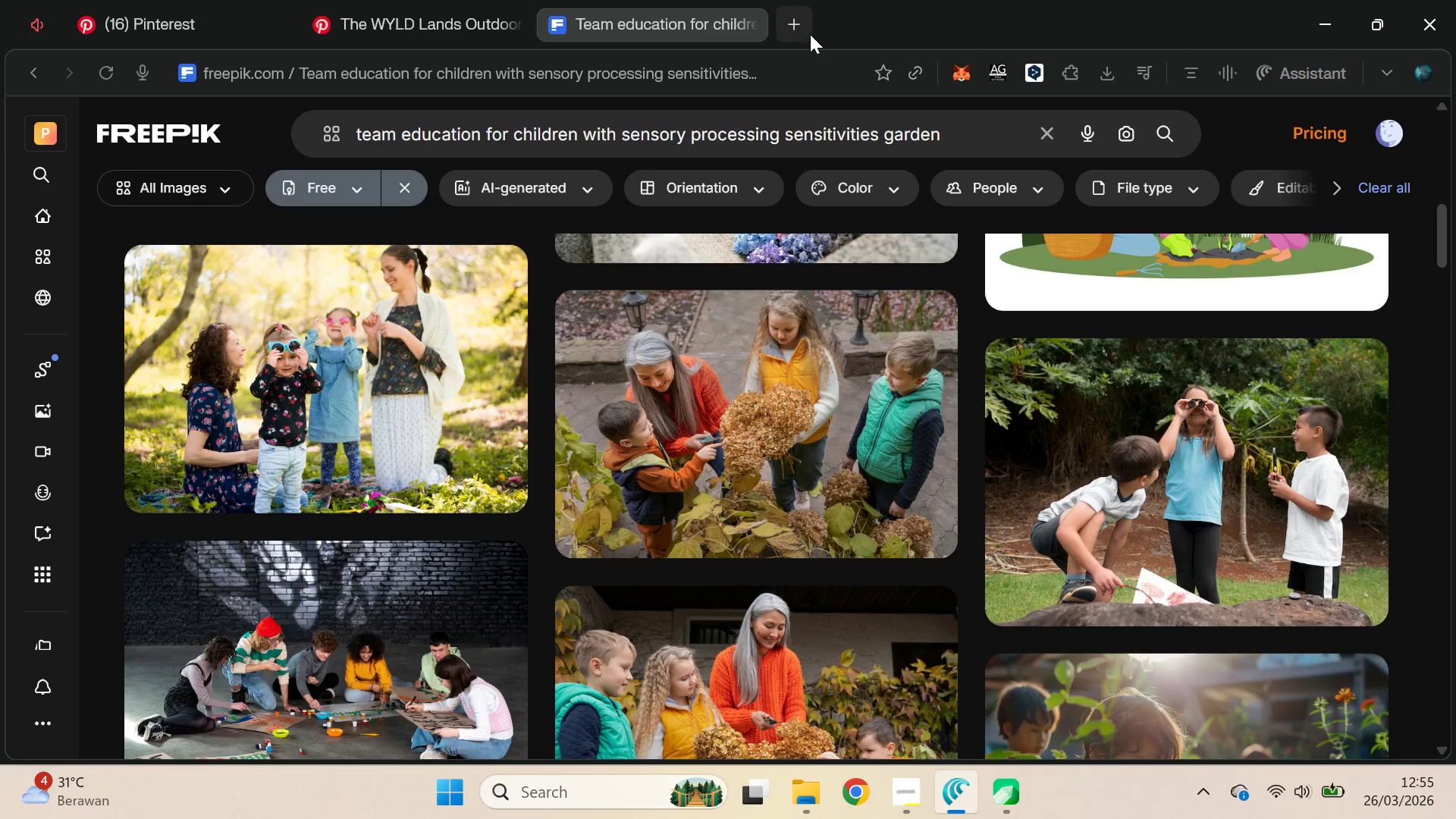 
left_click([800, 30])
 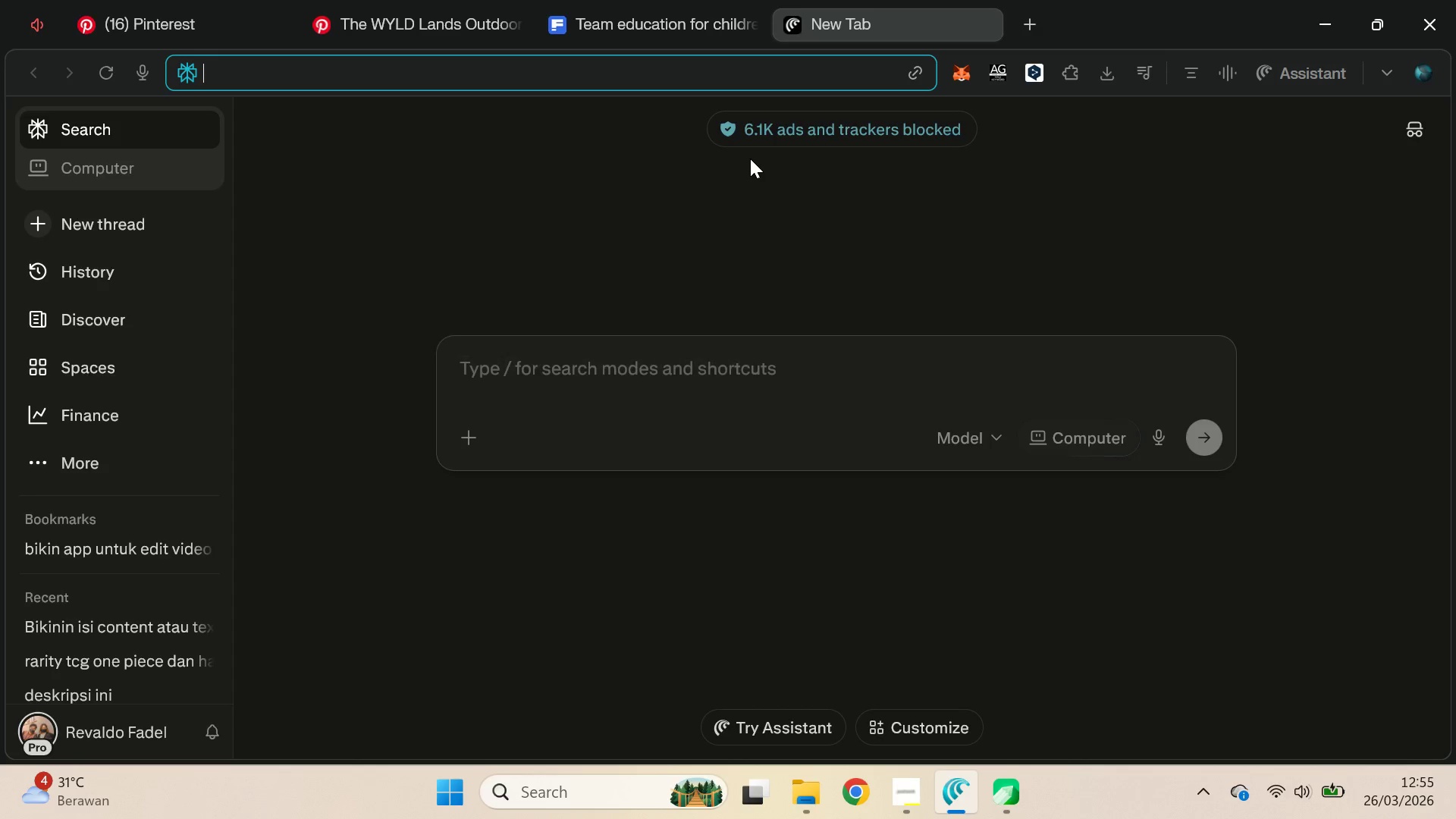 
type(mouck)
key(Backspace)
key(Backspace)
key(Backspace)
type(ck)
 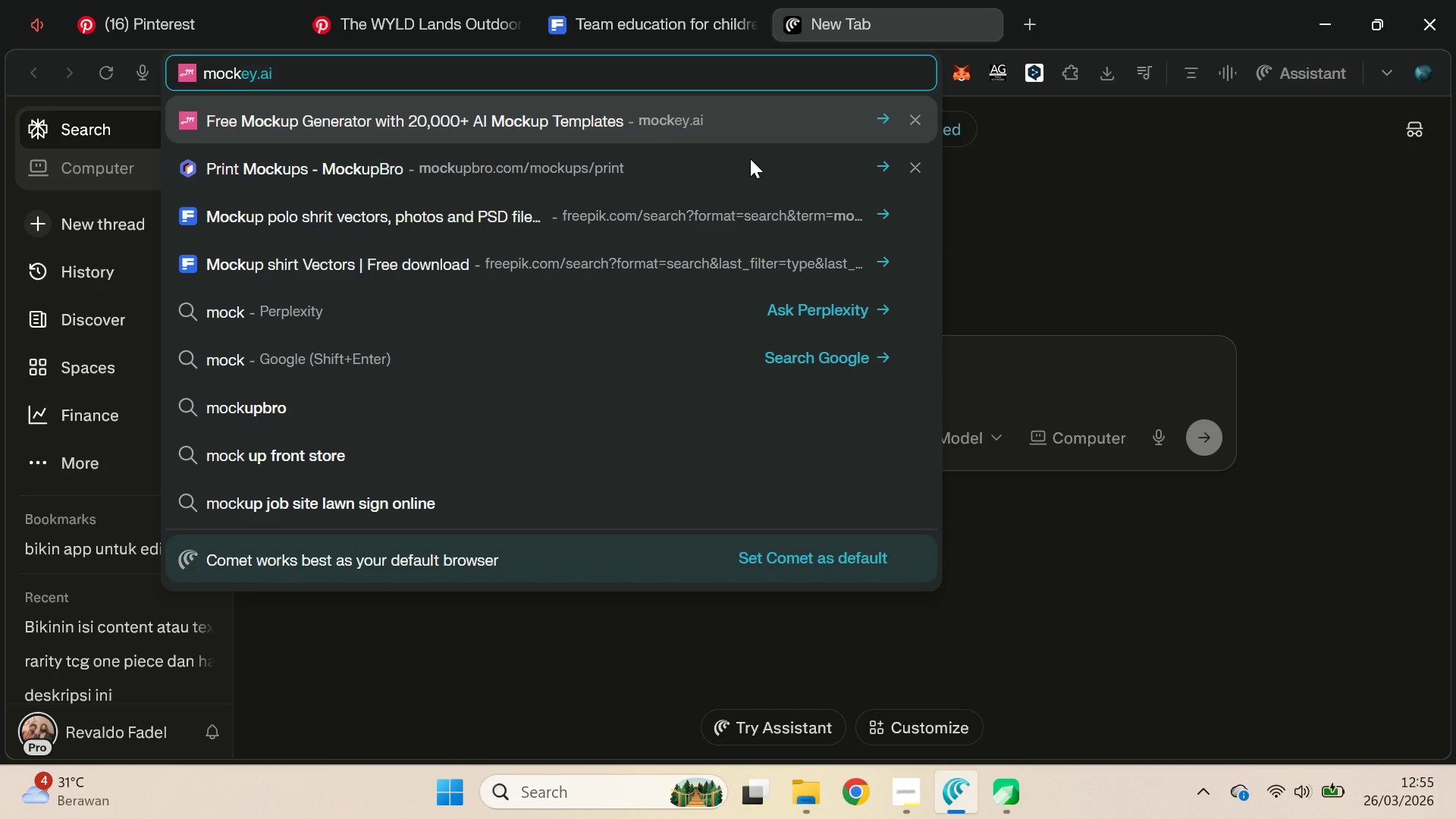 
key(ArrowUp)
 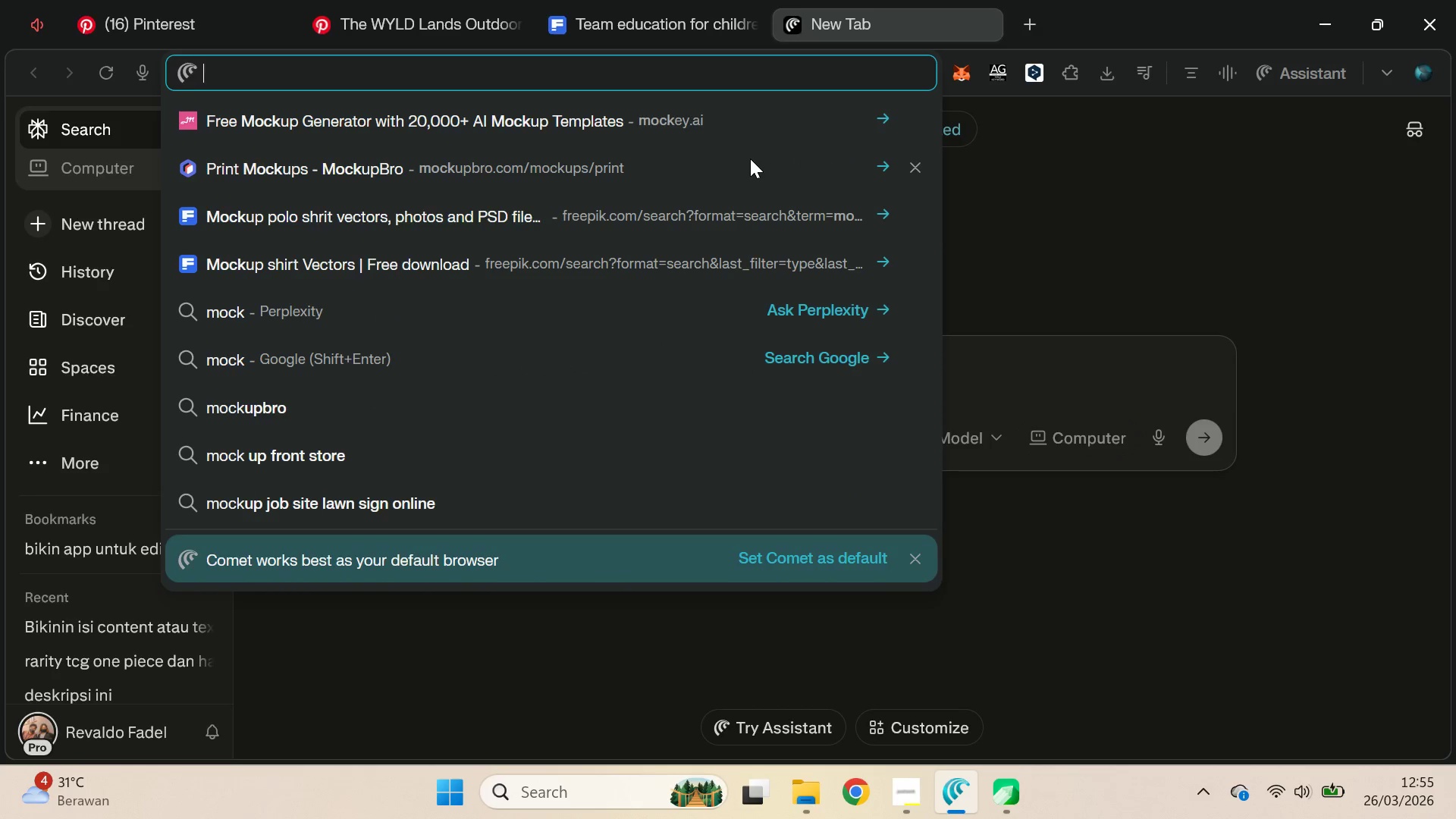 
key(ArrowDown)
 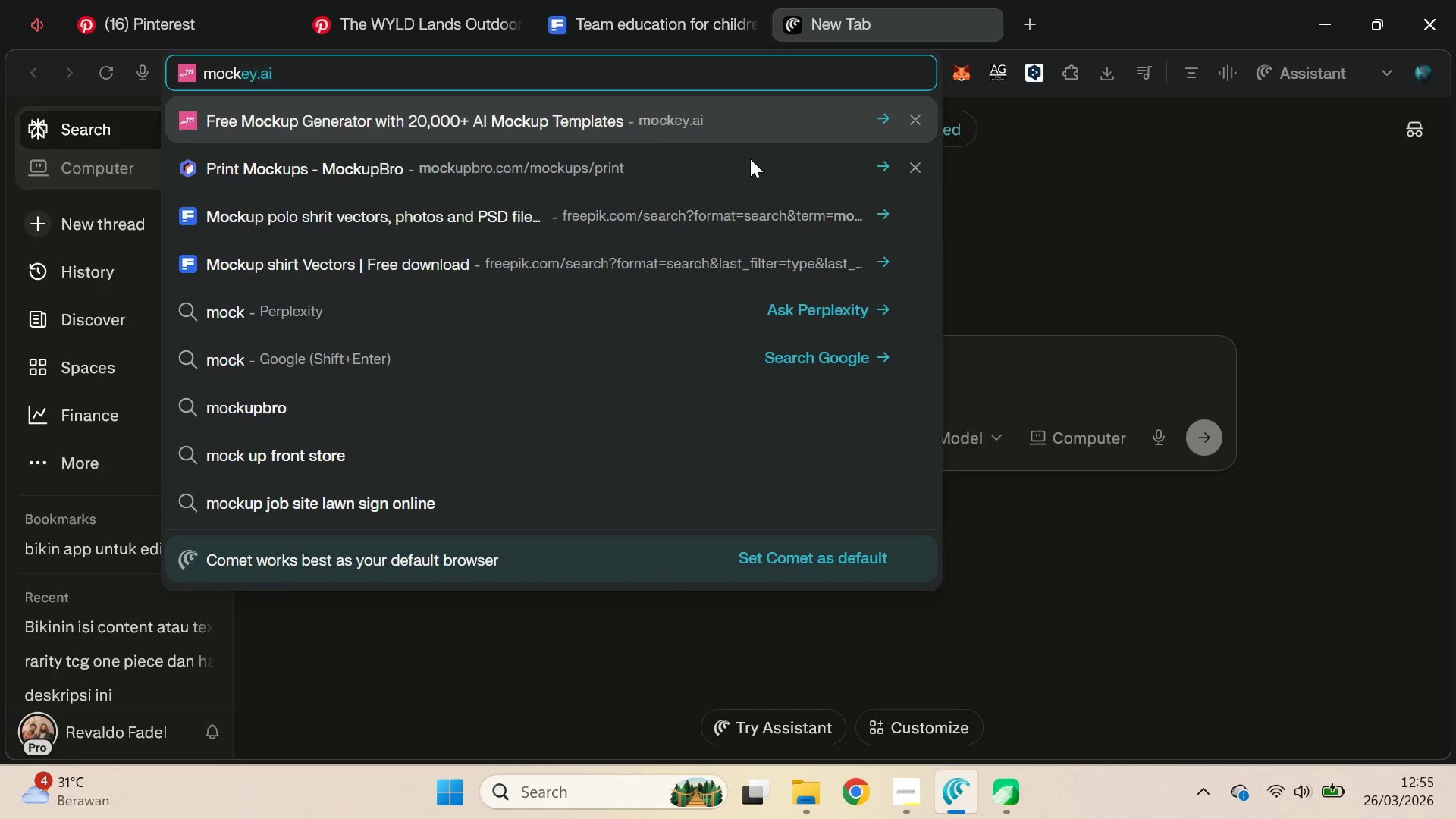 
key(ArrowDown)
 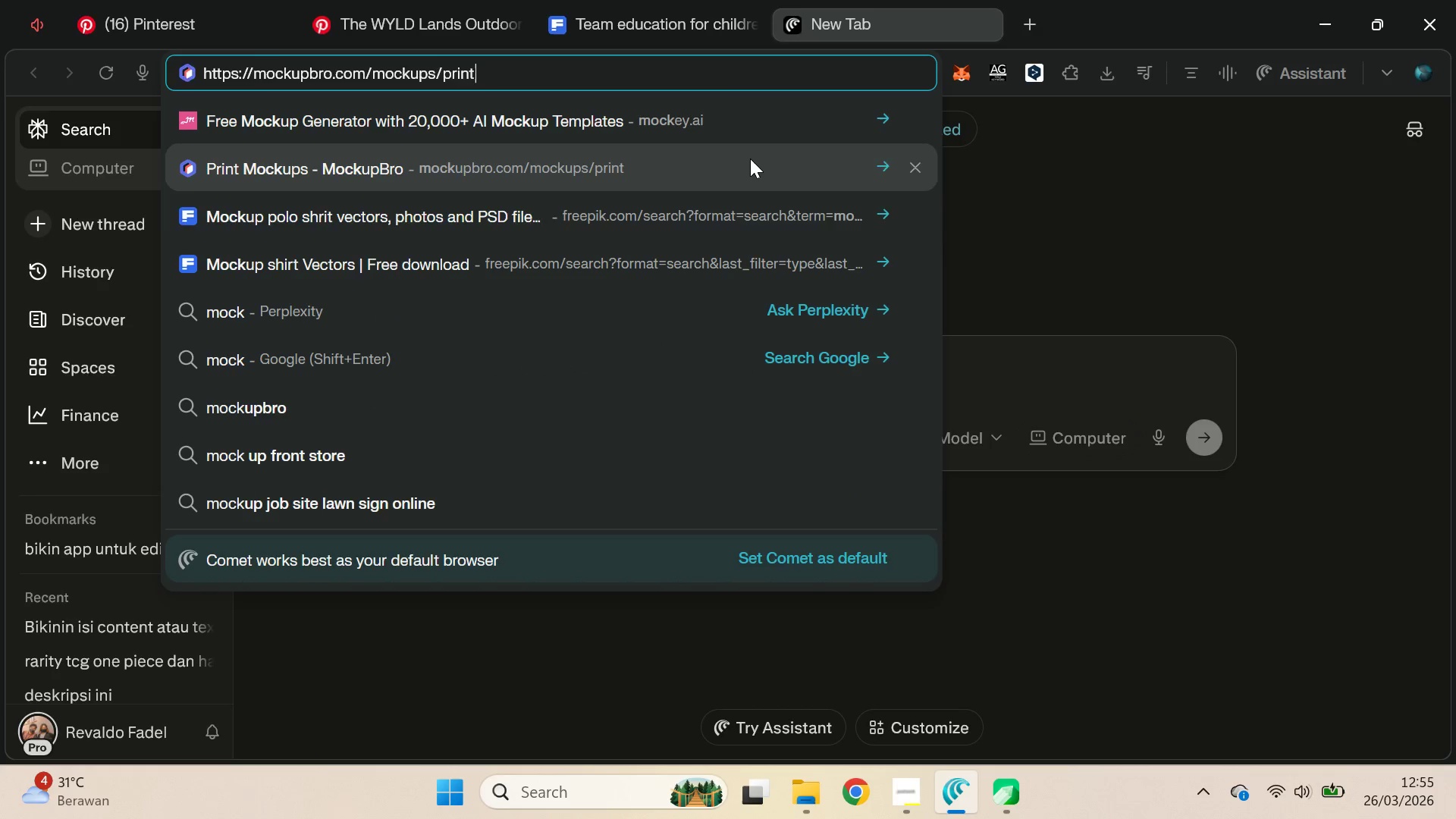 
key(ArrowDown)
 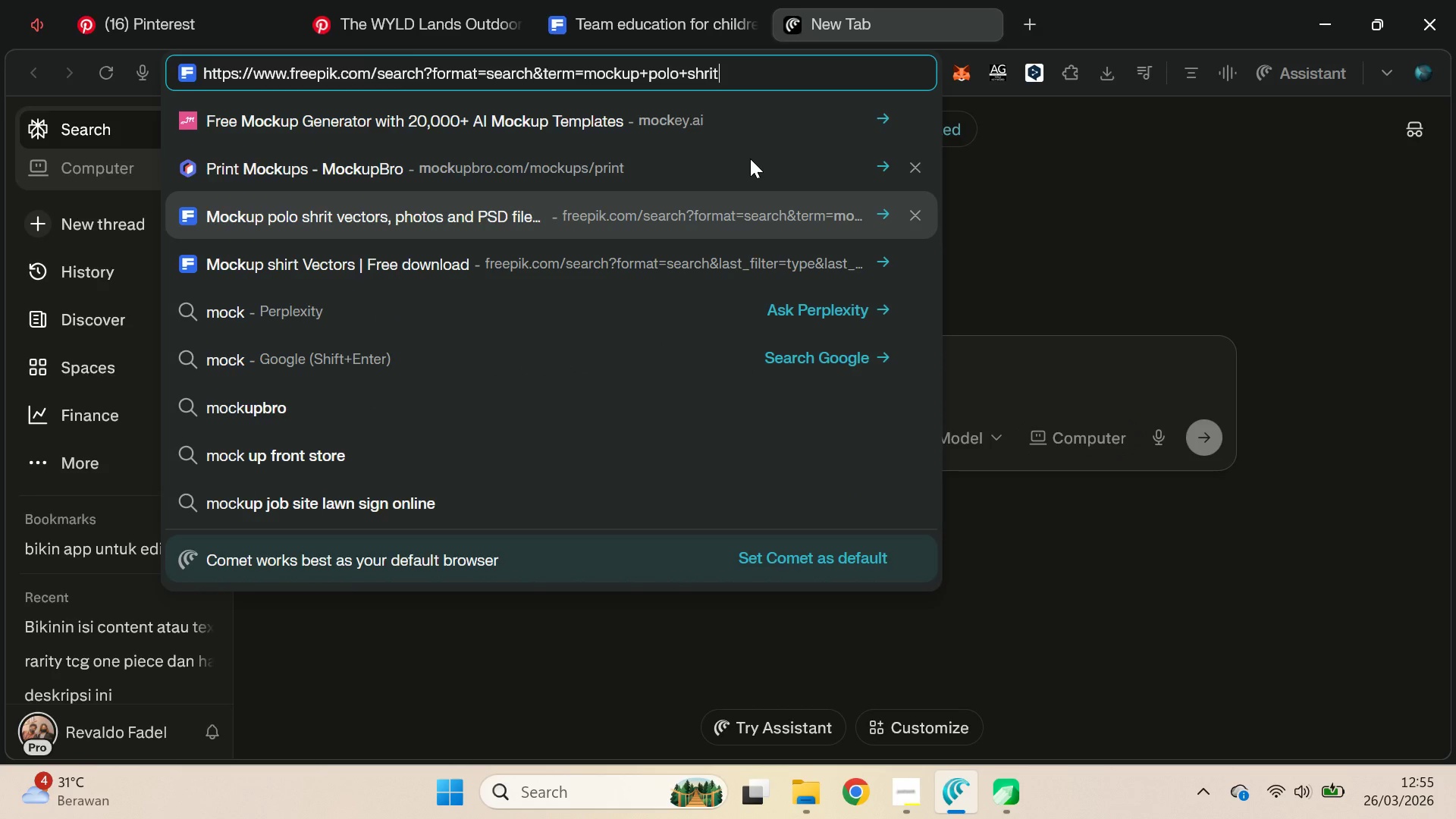 
key(ArrowUp)
 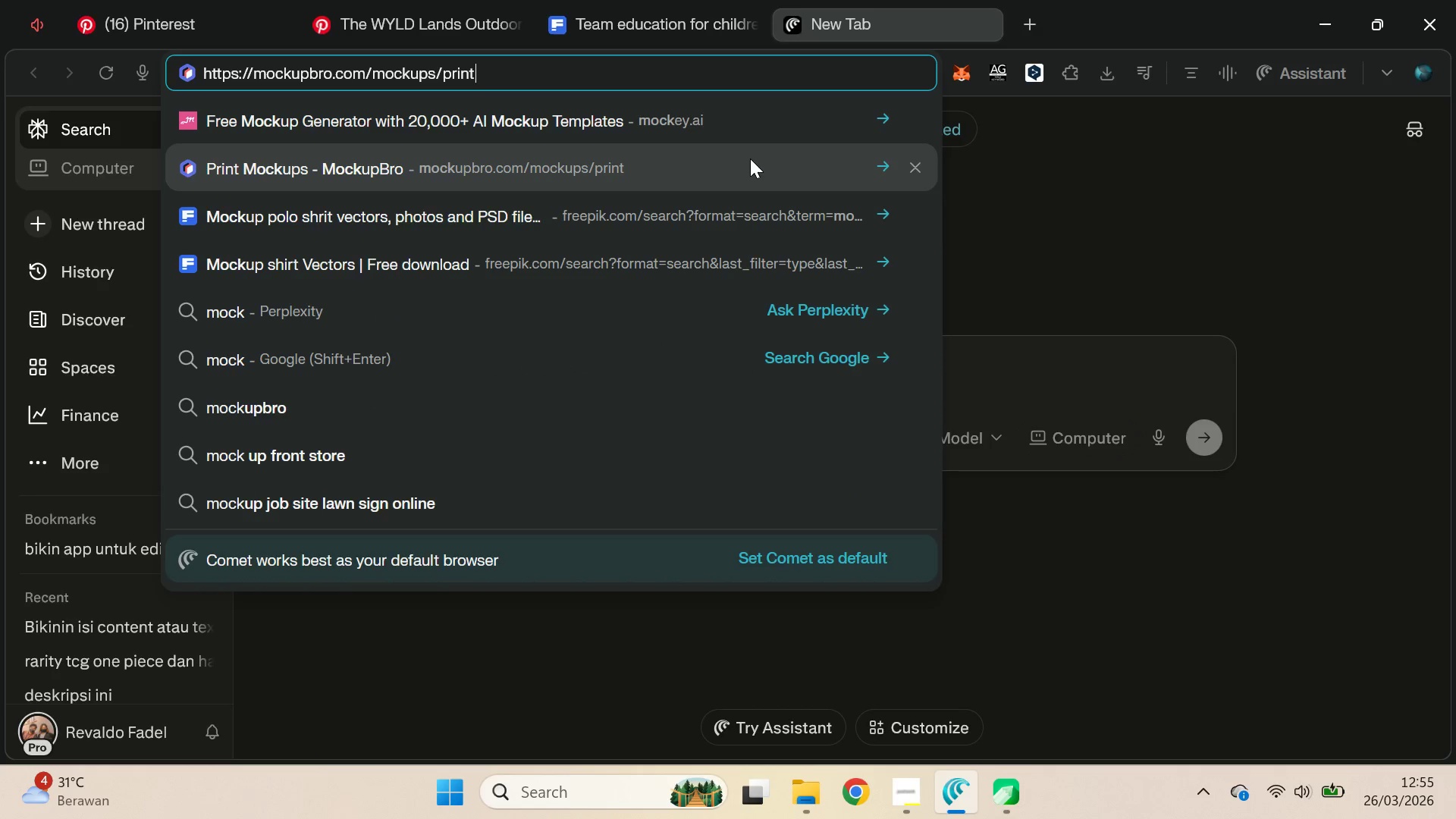 
key(Enter)
 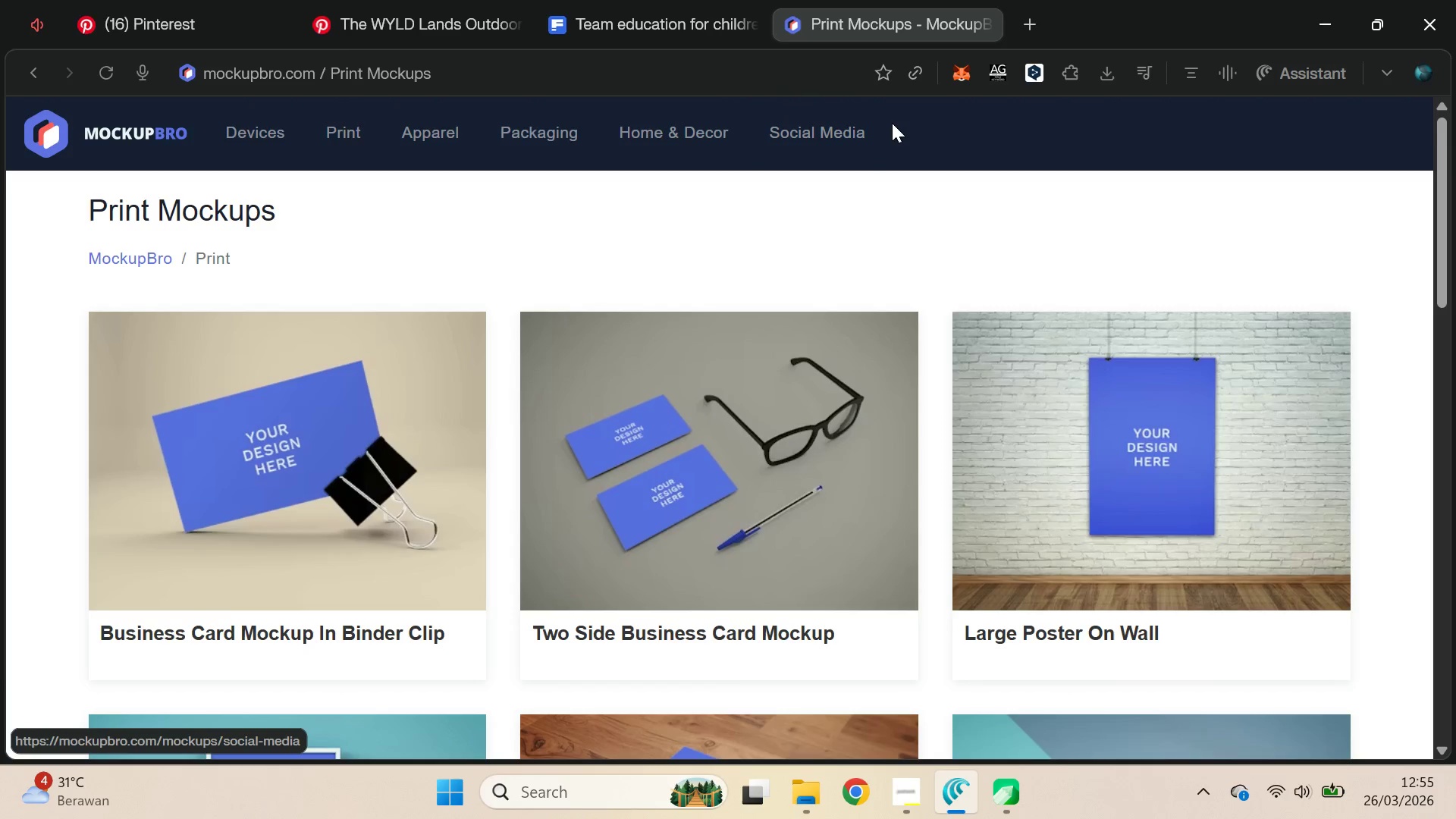 
wait(5.48)
 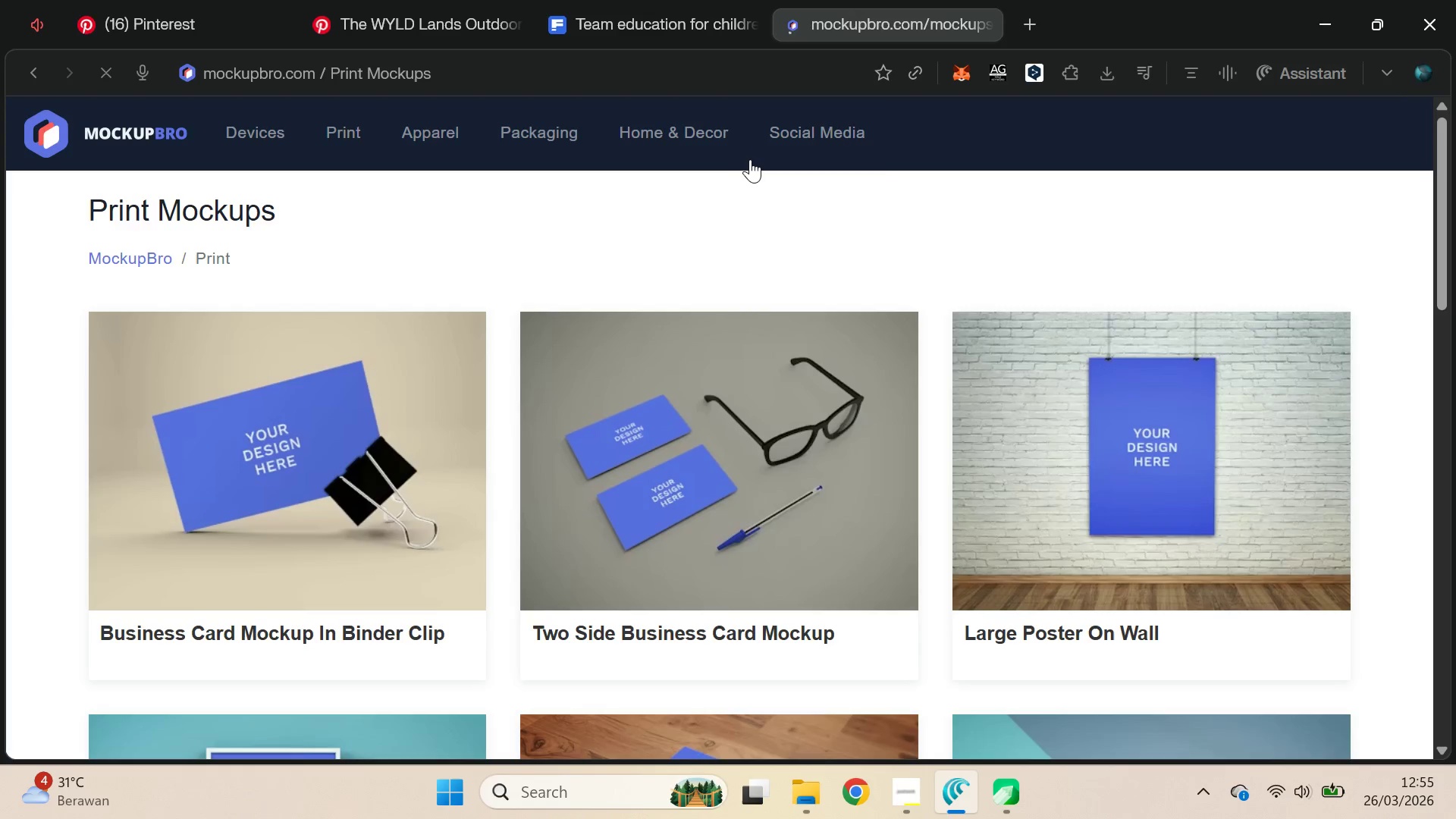 
left_click_drag(start_coordinate=[1447, 173], to_coordinate=[1455, 92])
 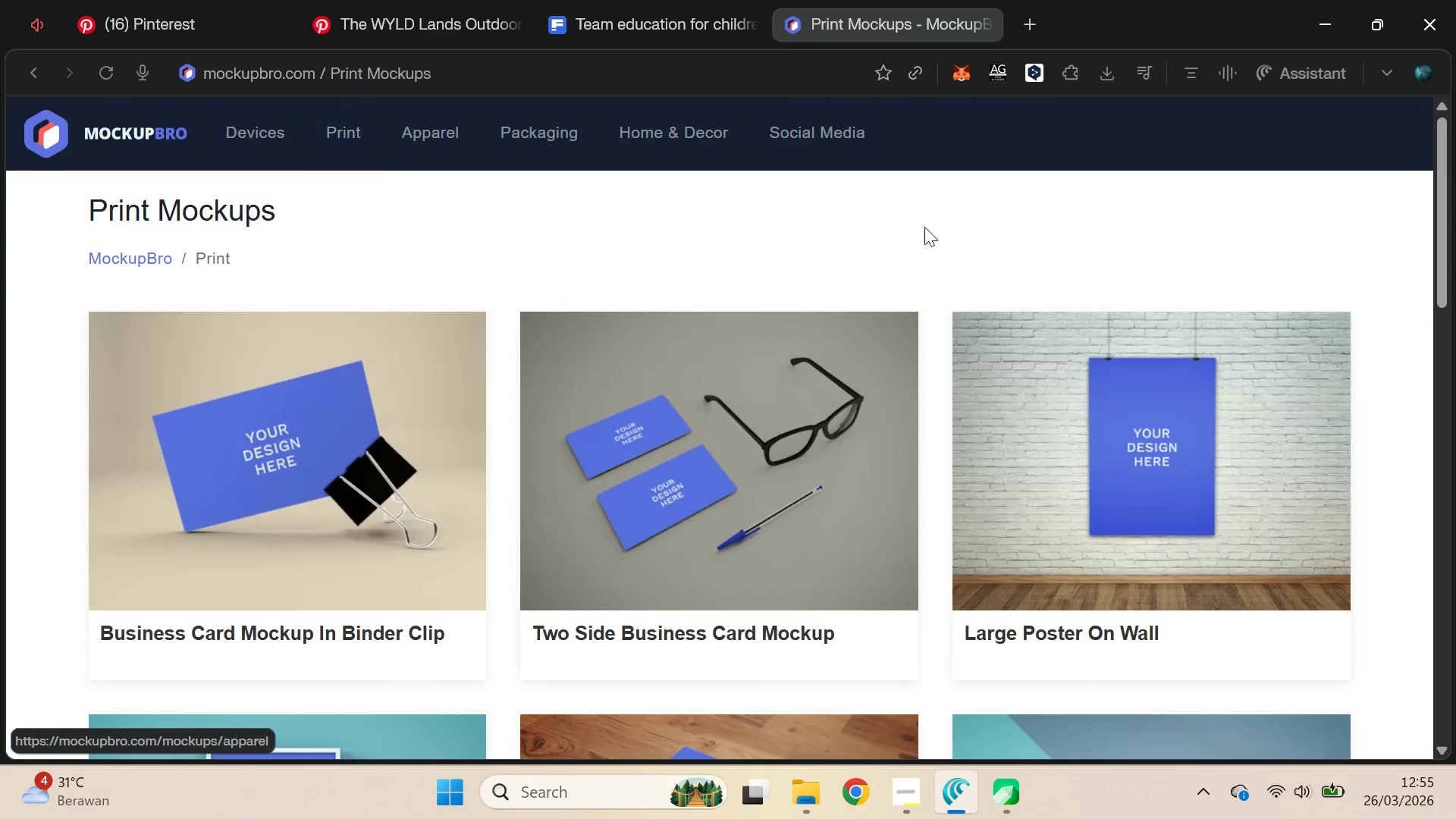 
left_click_drag(start_coordinate=[1443, 194], to_coordinate=[1421, 637])
 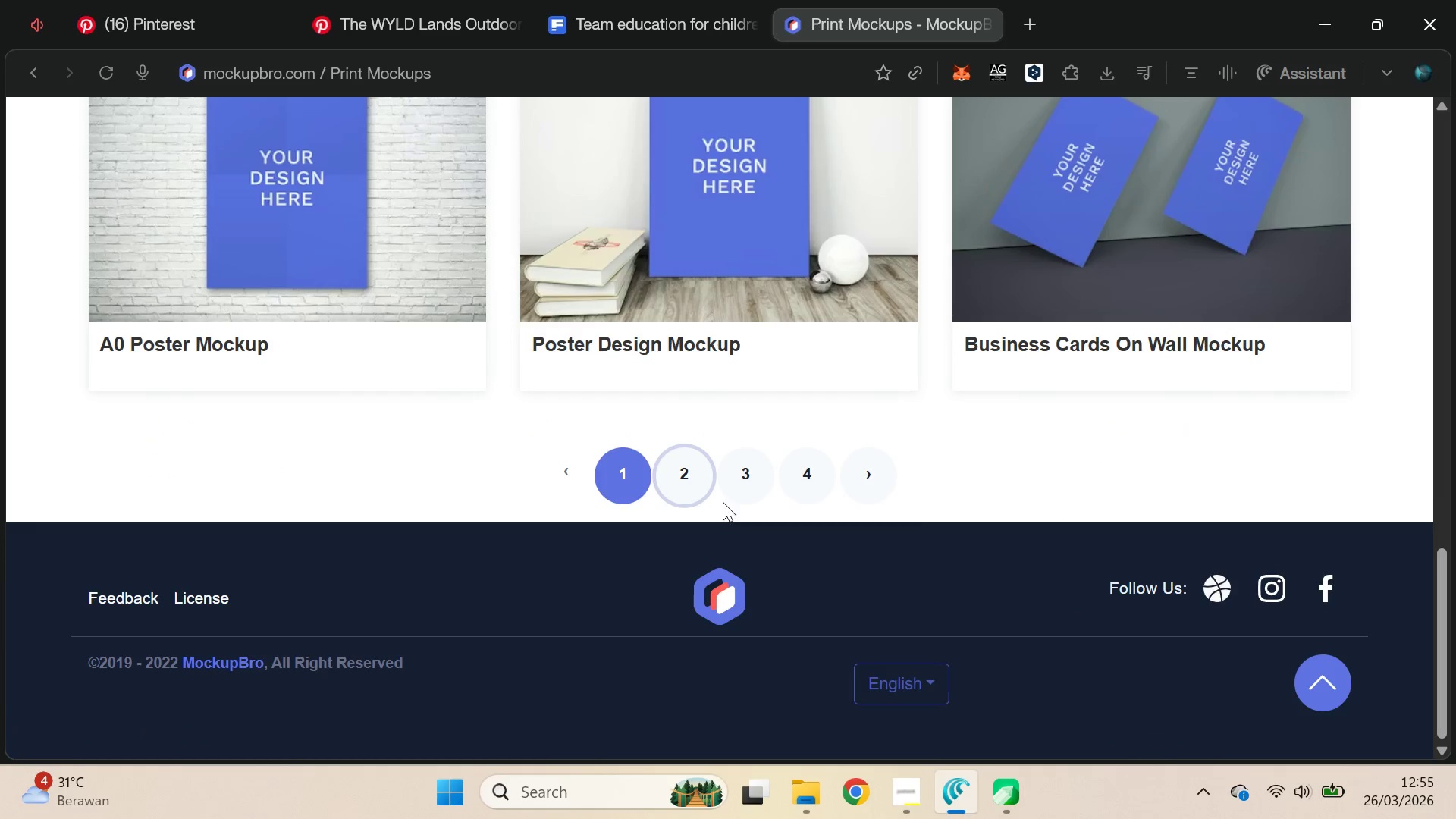 
left_click([679, 477])
 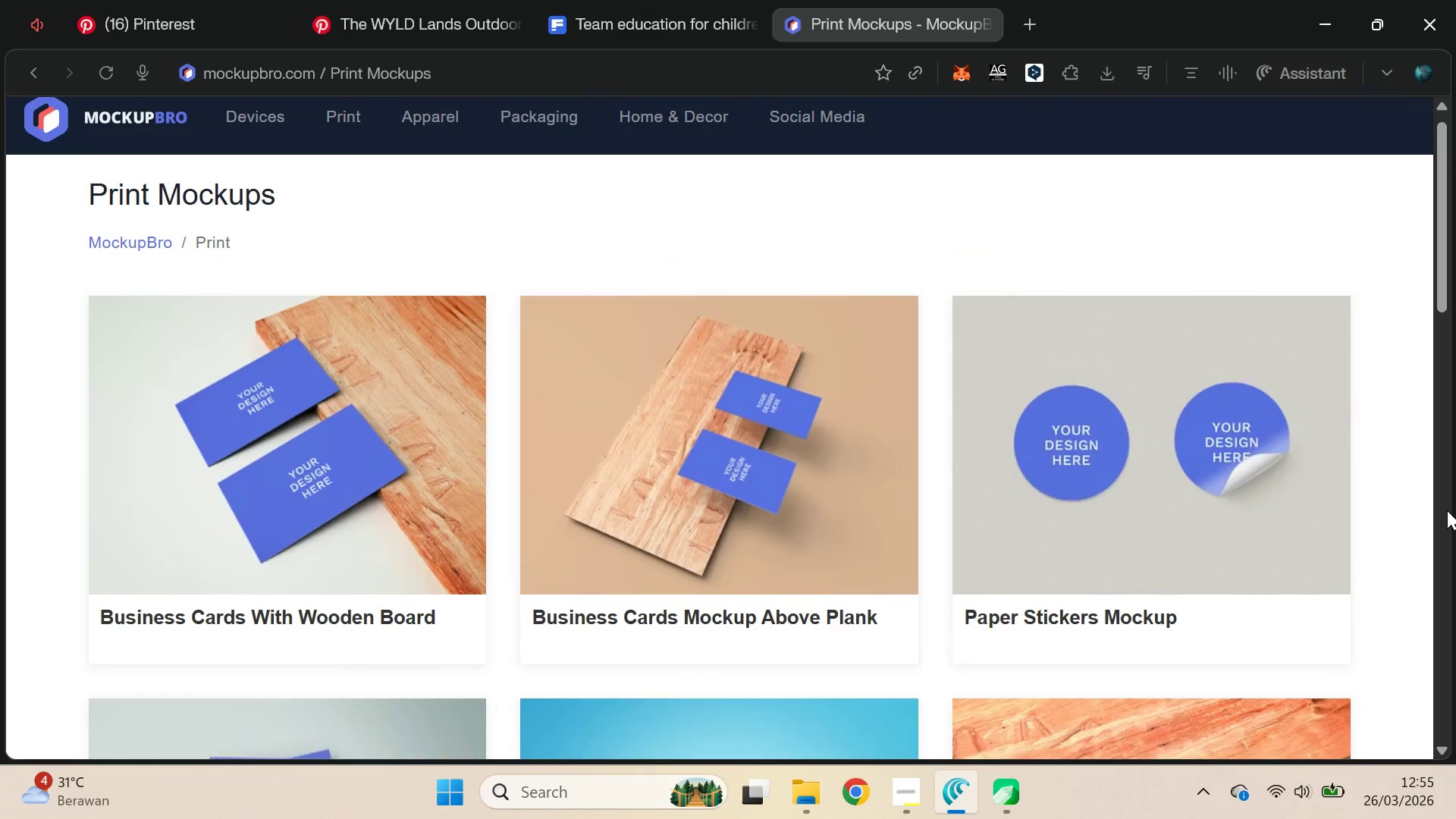 
left_click_drag(start_coordinate=[1442, 275], to_coordinate=[1455, 671])
 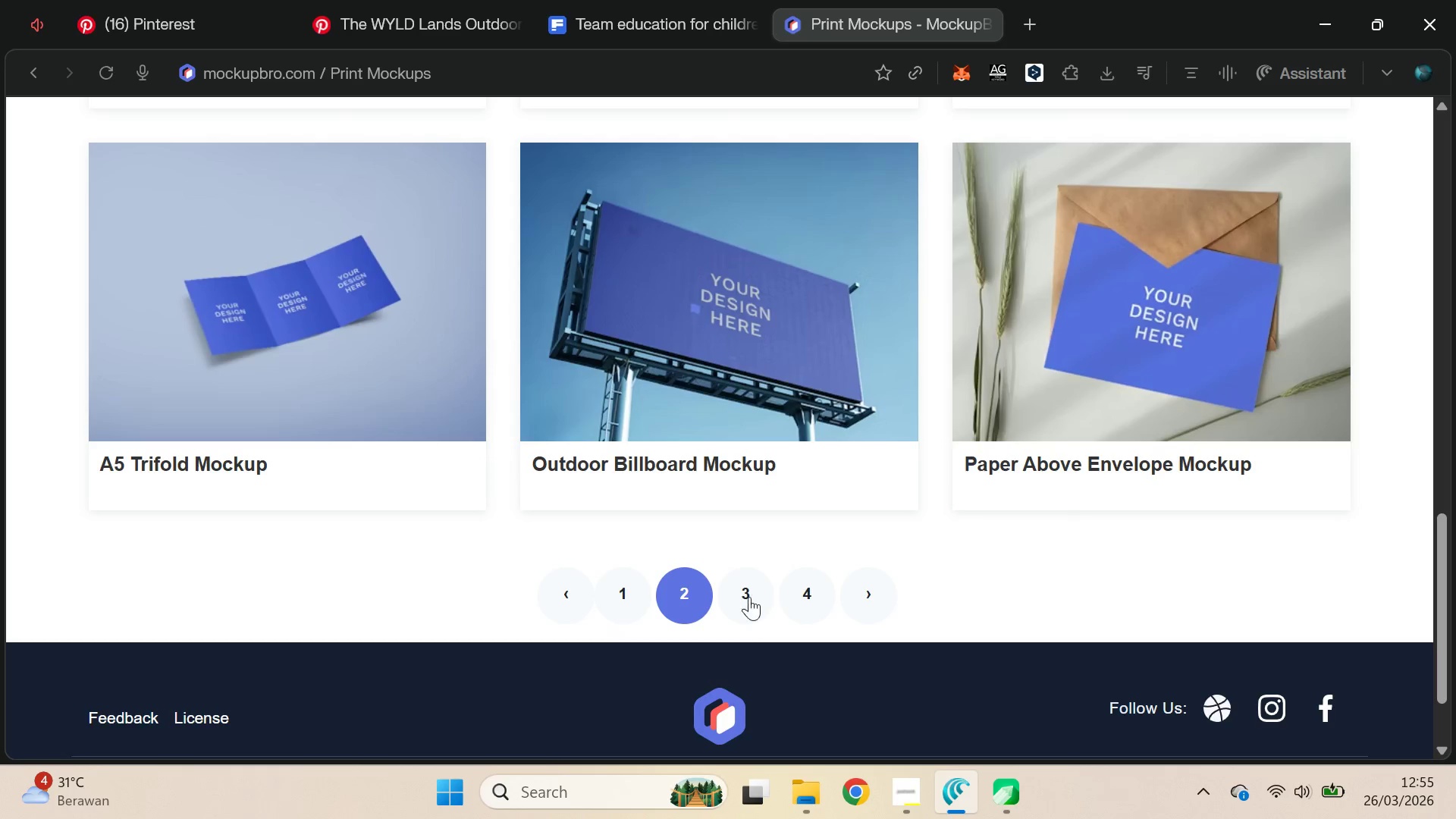 
left_click([745, 602])
 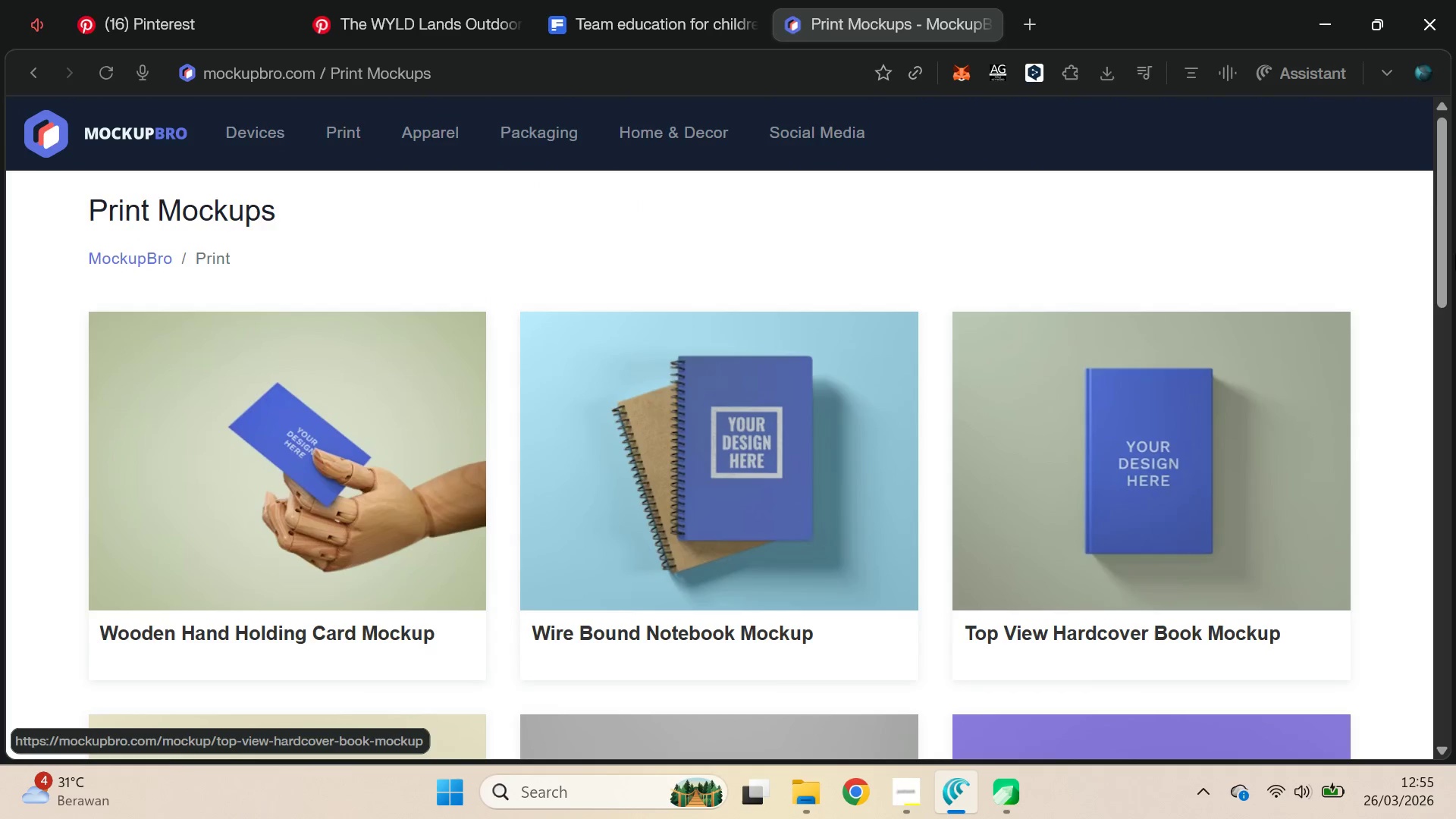 
left_click_drag(start_coordinate=[1448, 218], to_coordinate=[1451, 629])
 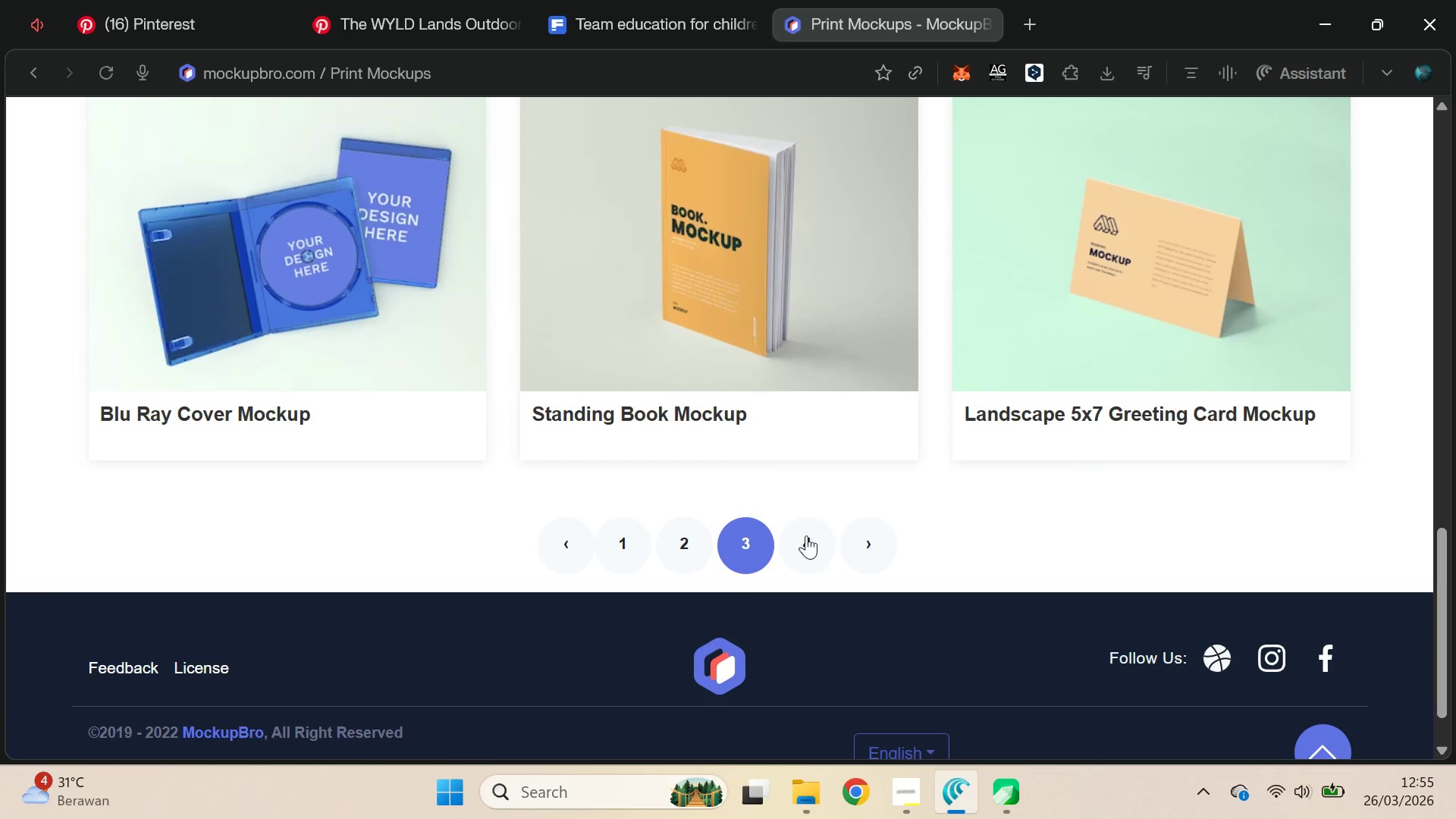 
left_click([809, 534])
 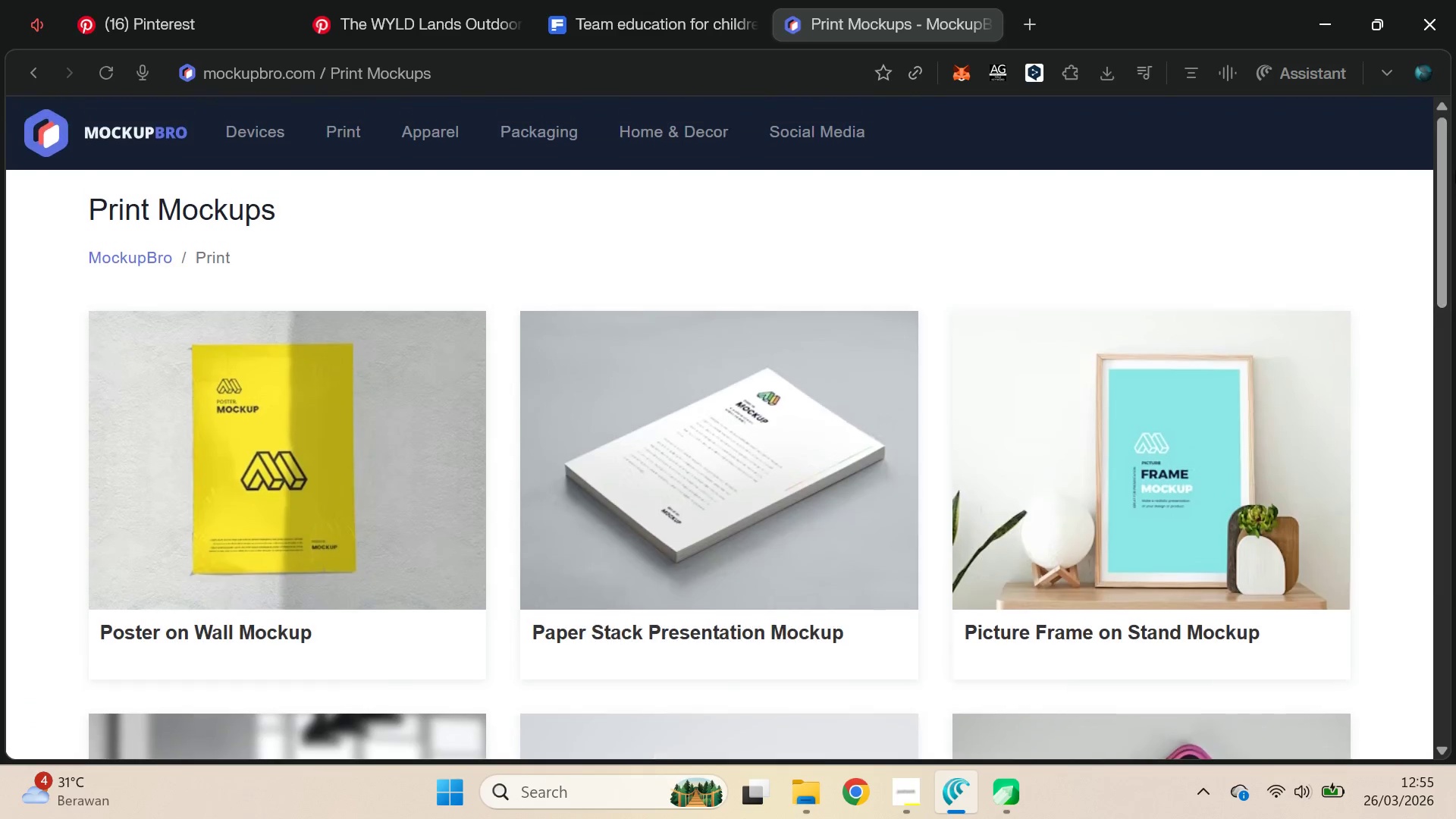 
left_click_drag(start_coordinate=[1447, 188], to_coordinate=[1455, 563])
 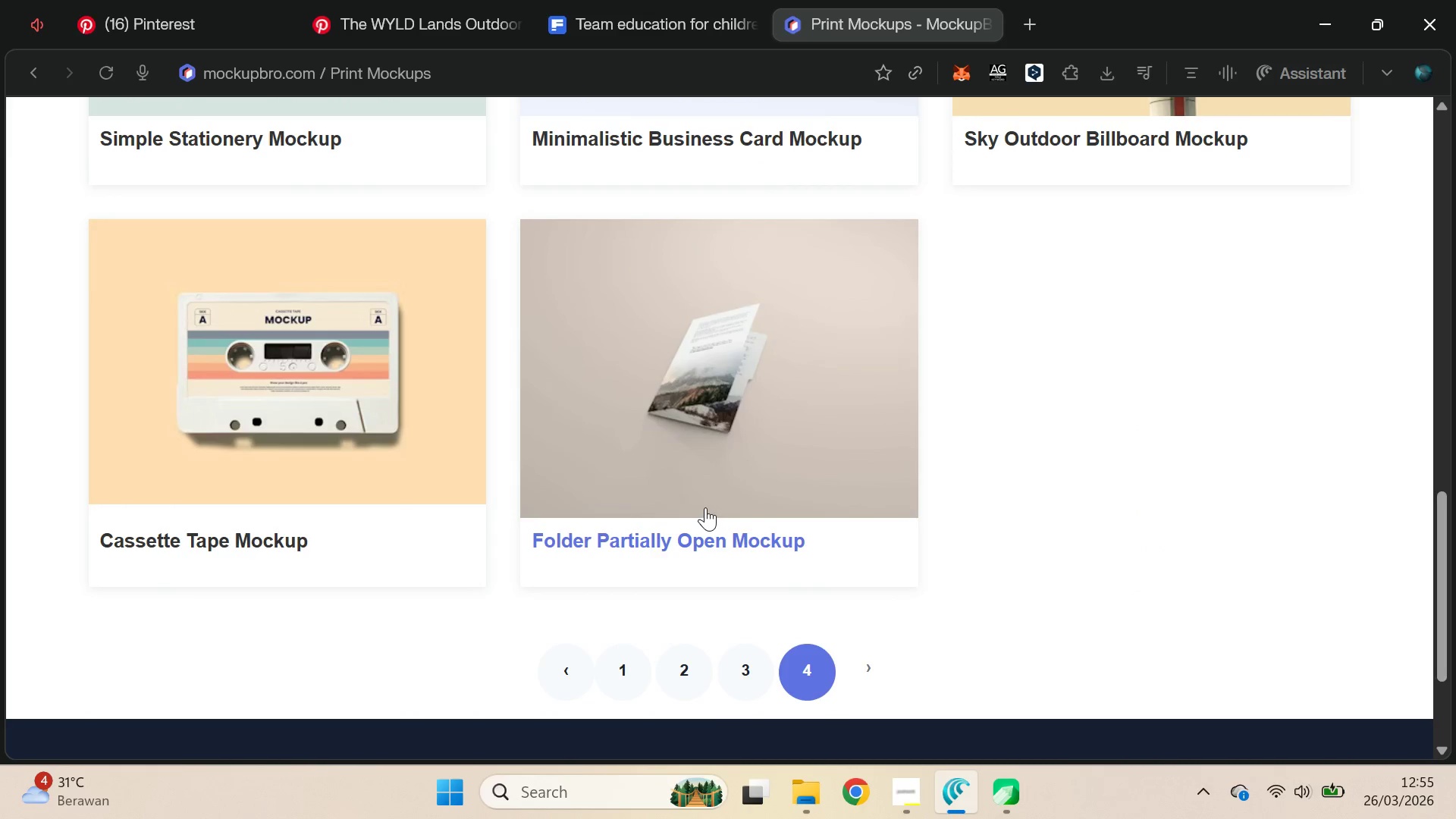 
left_click([704, 506])
 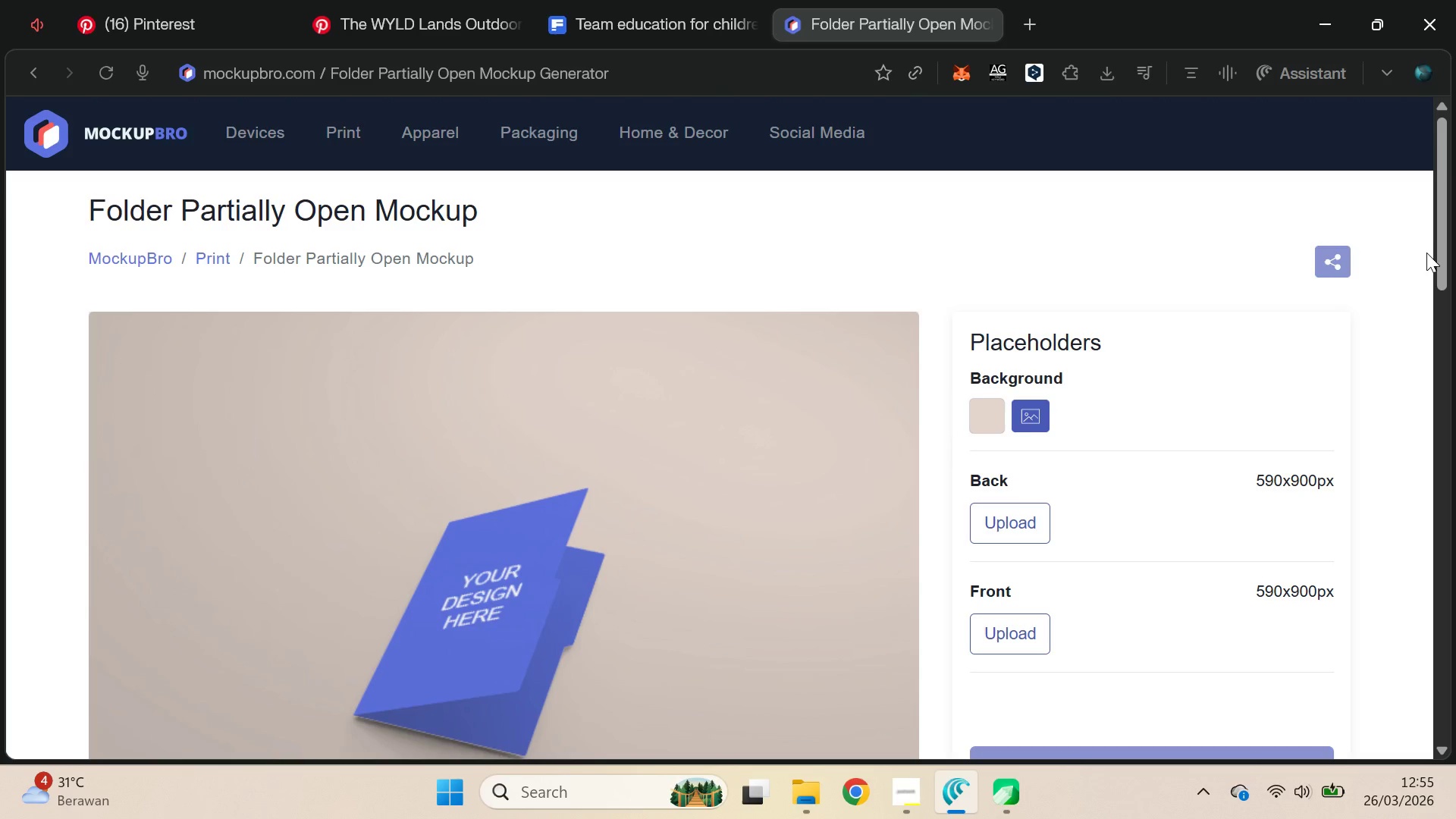 
left_click_drag(start_coordinate=[1445, 220], to_coordinate=[1420, 543])
 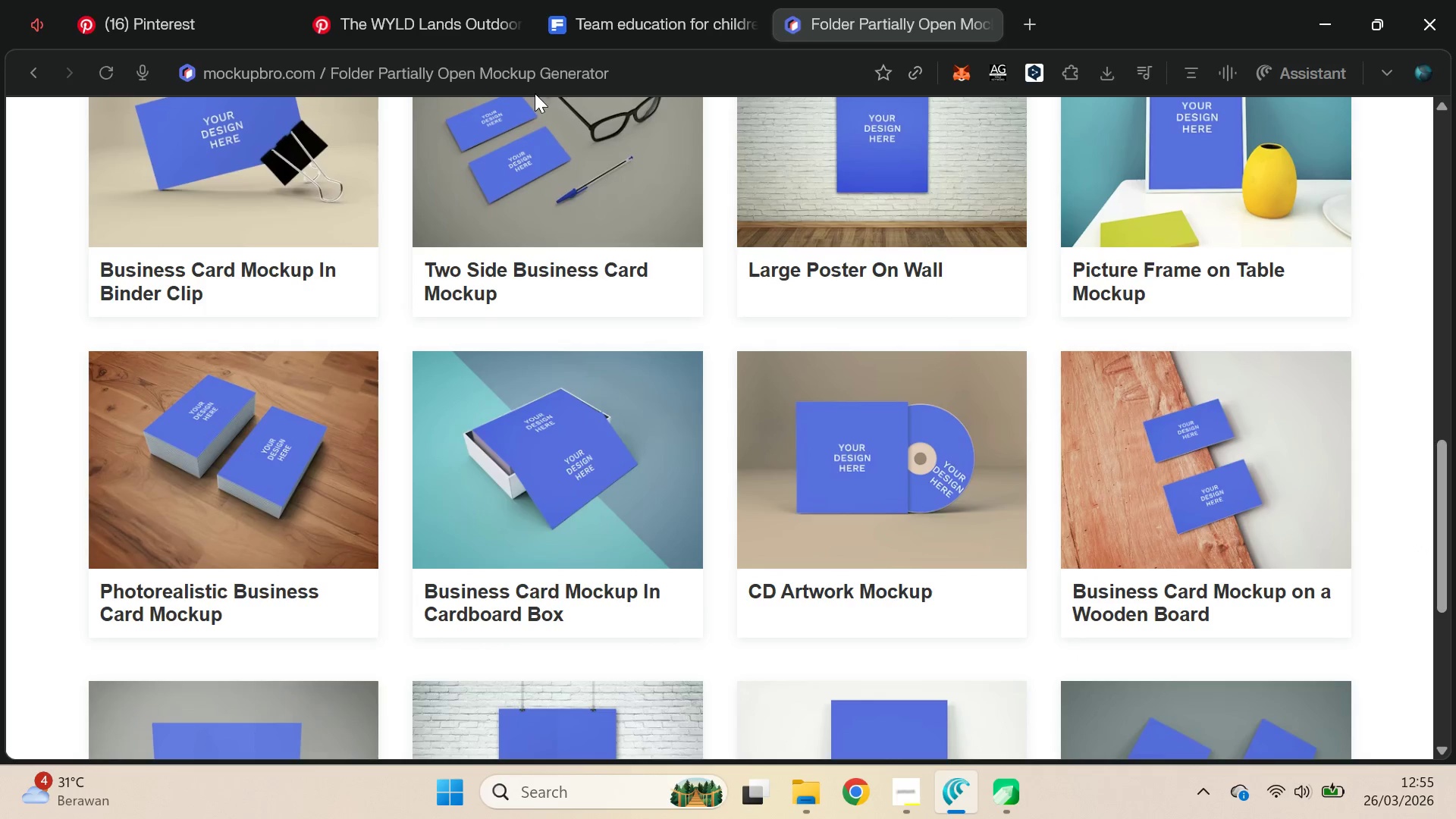 
left_click([543, 72])
 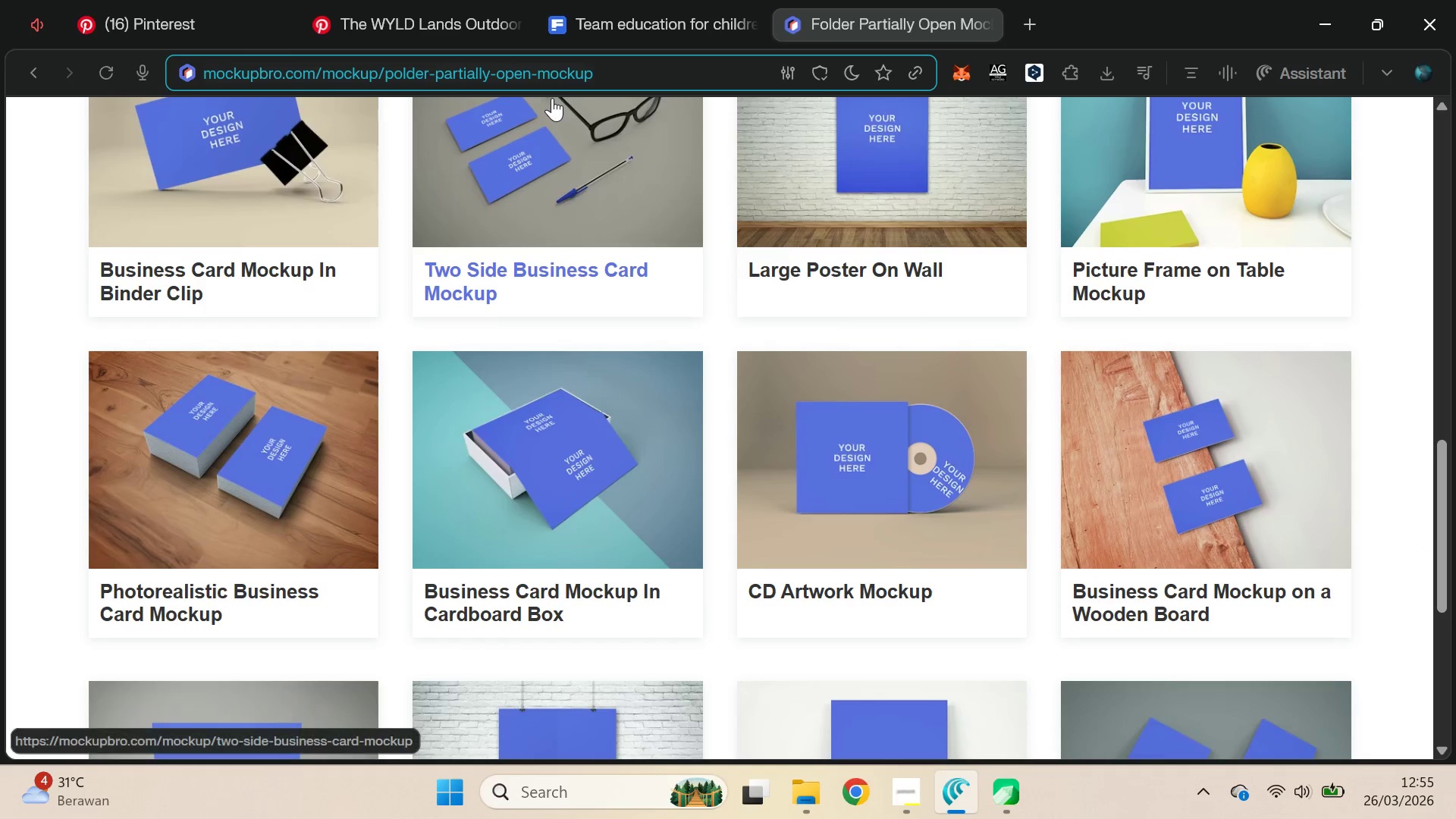 
type(mock)
 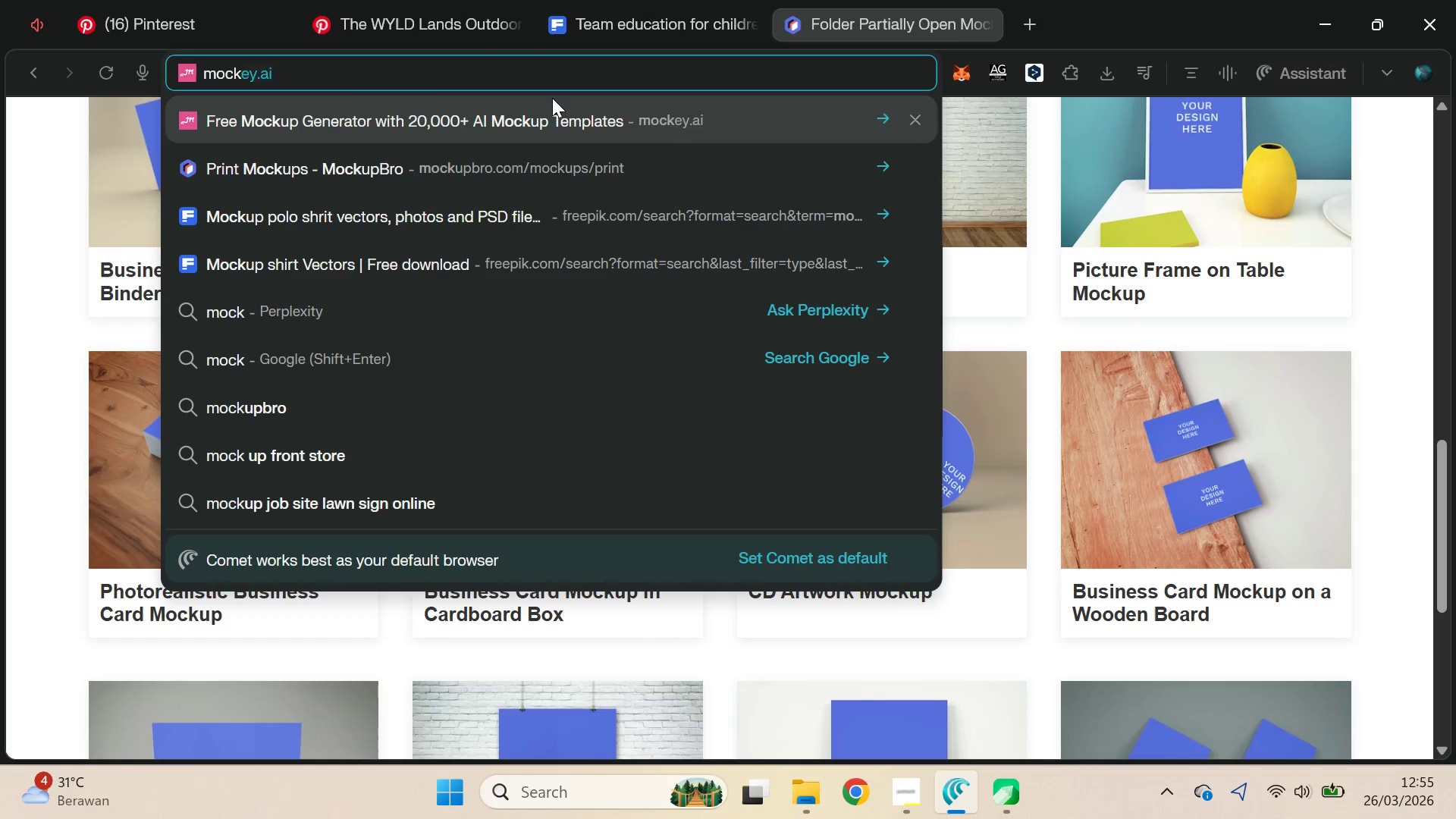 
key(ArrowDown)
 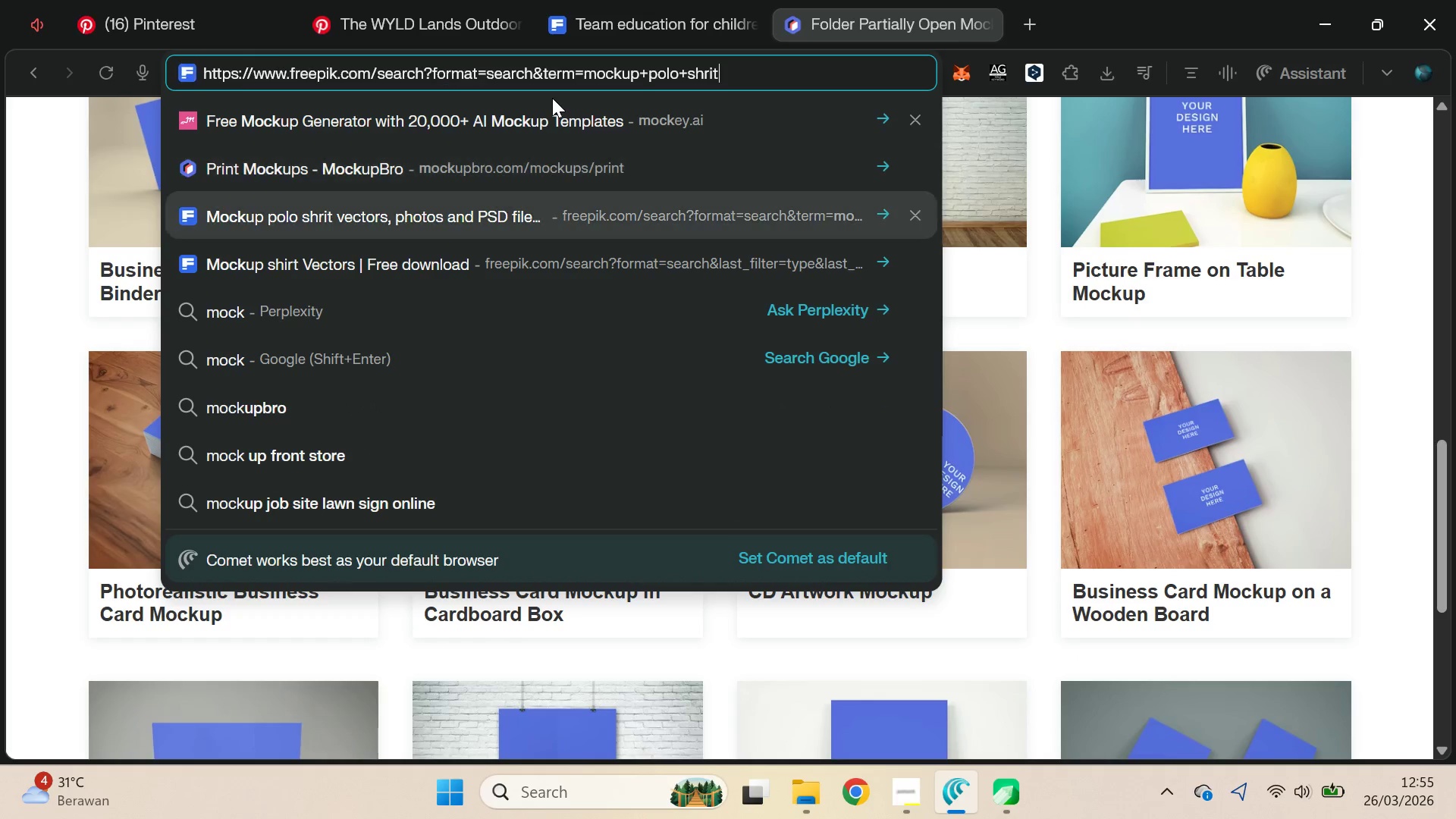 
key(ArrowDown)
 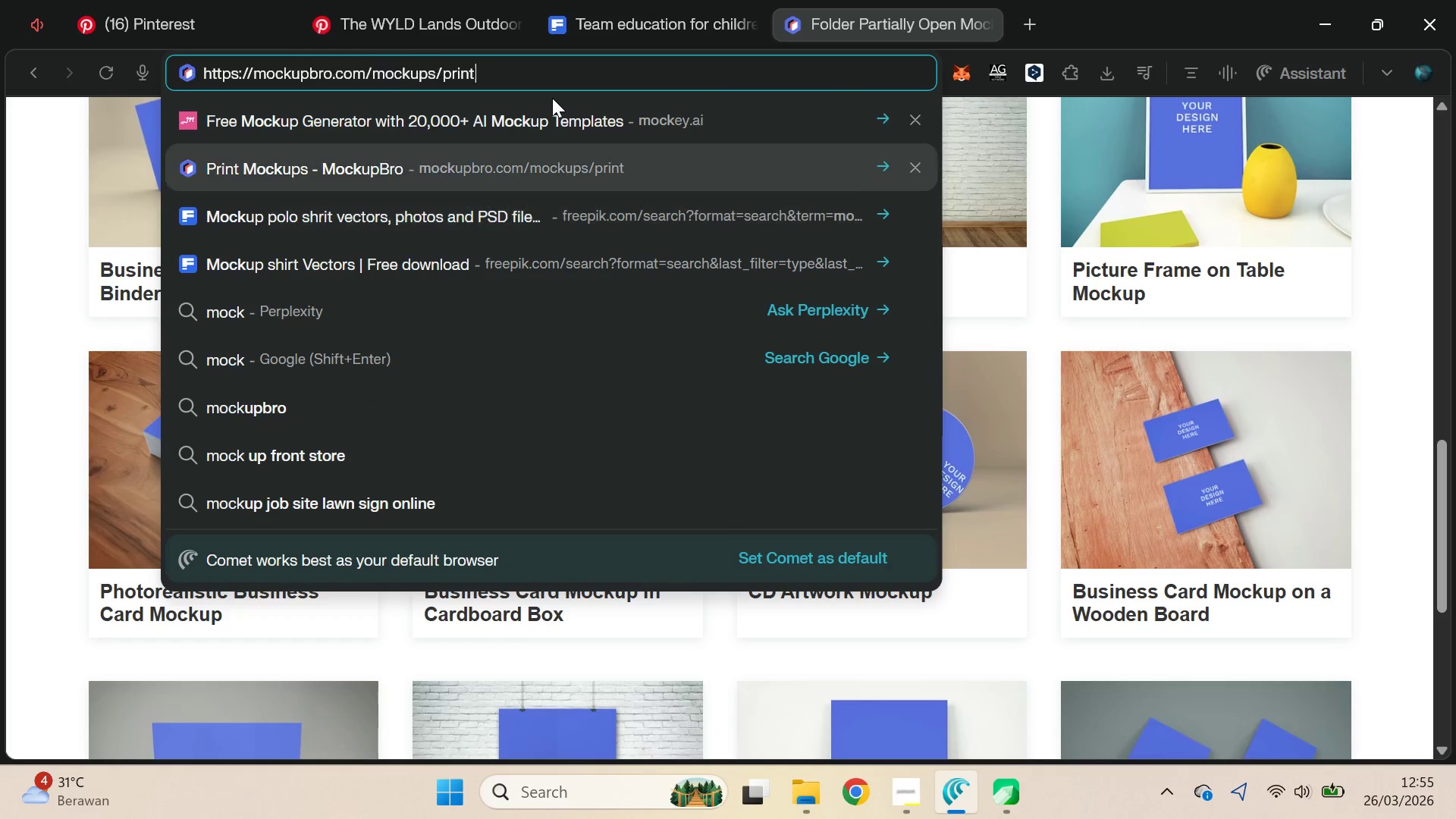 
key(ArrowUp)
 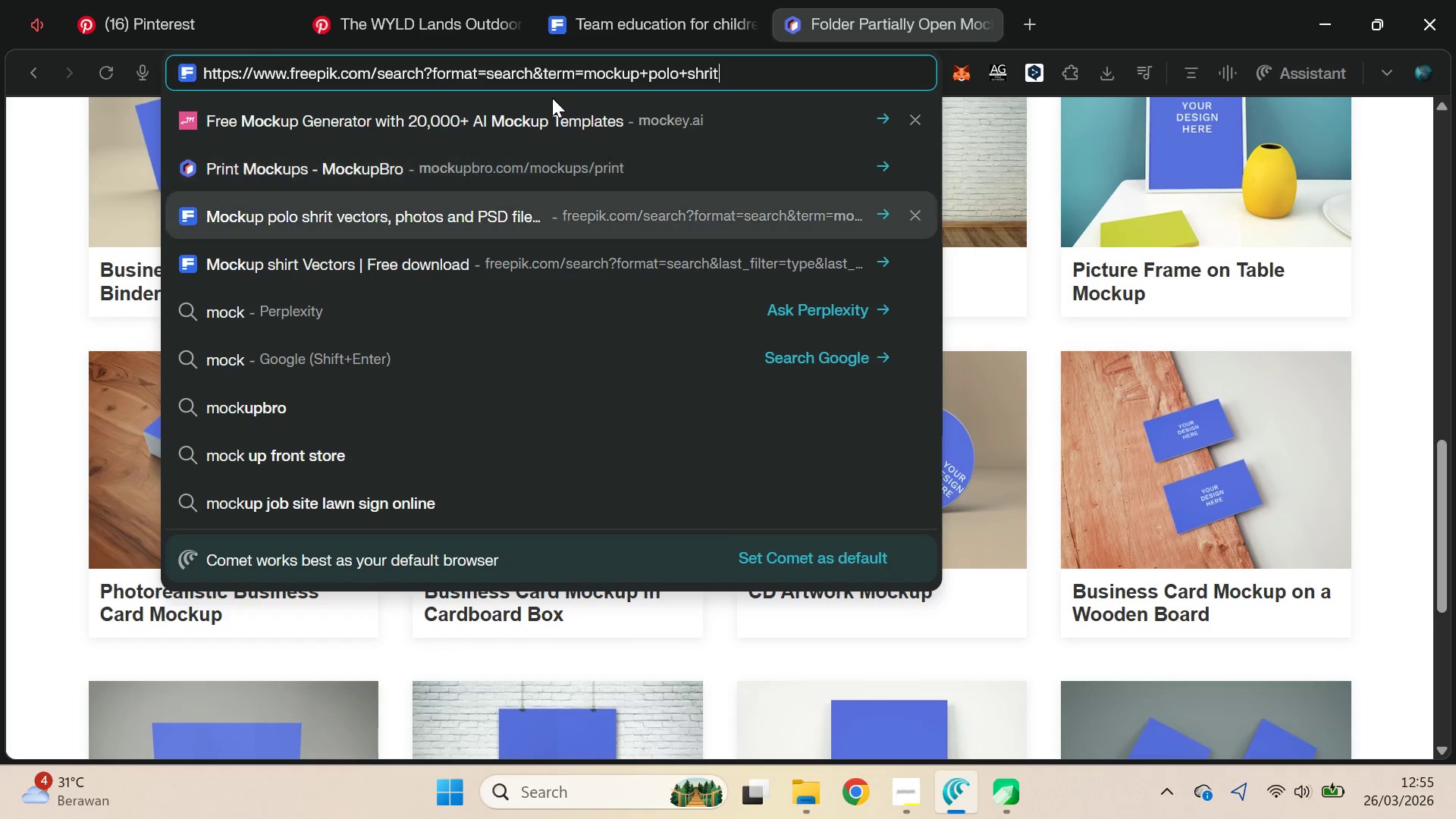 
key(ArrowDown)
 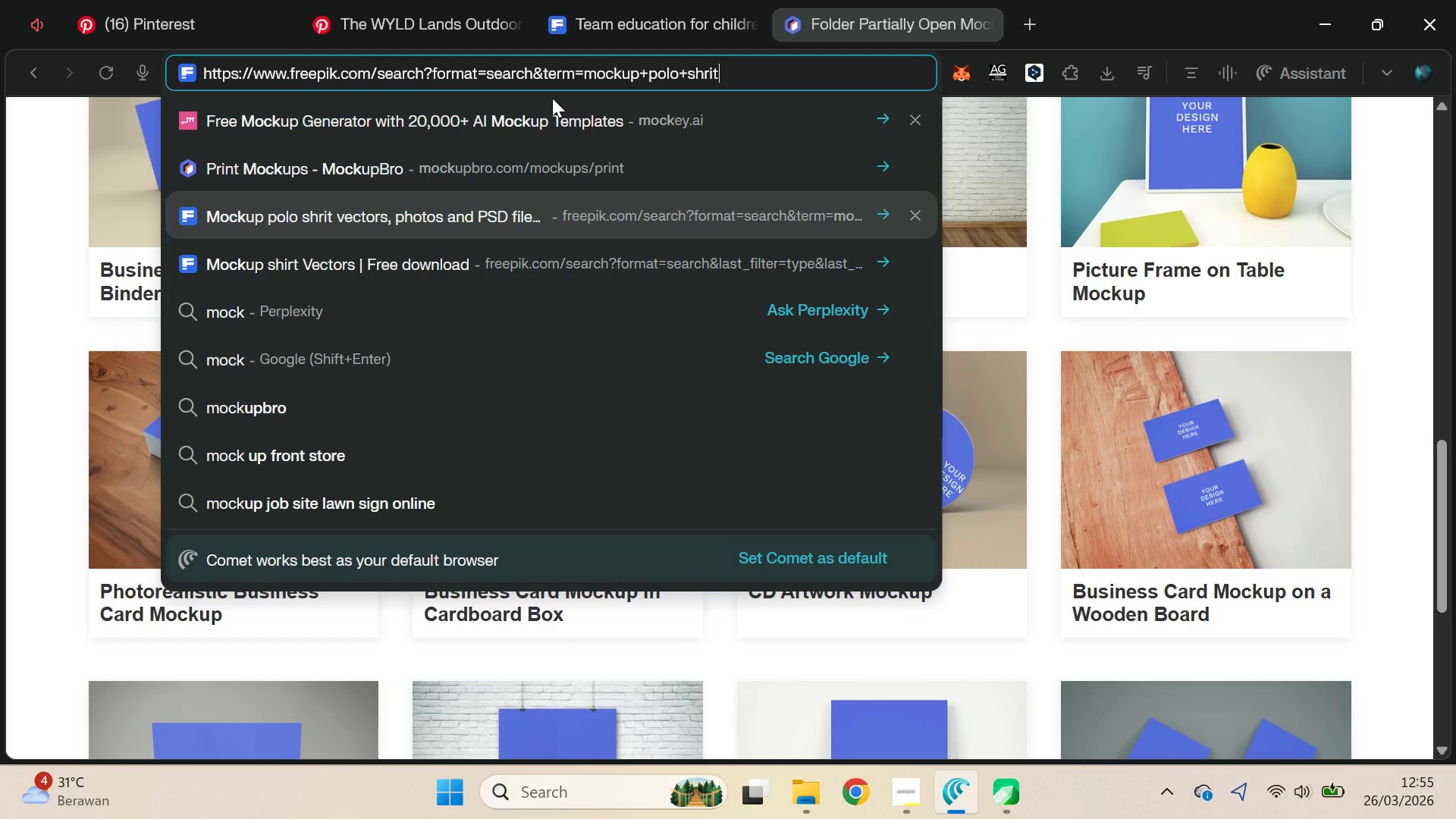 
key(ArrowUp)
 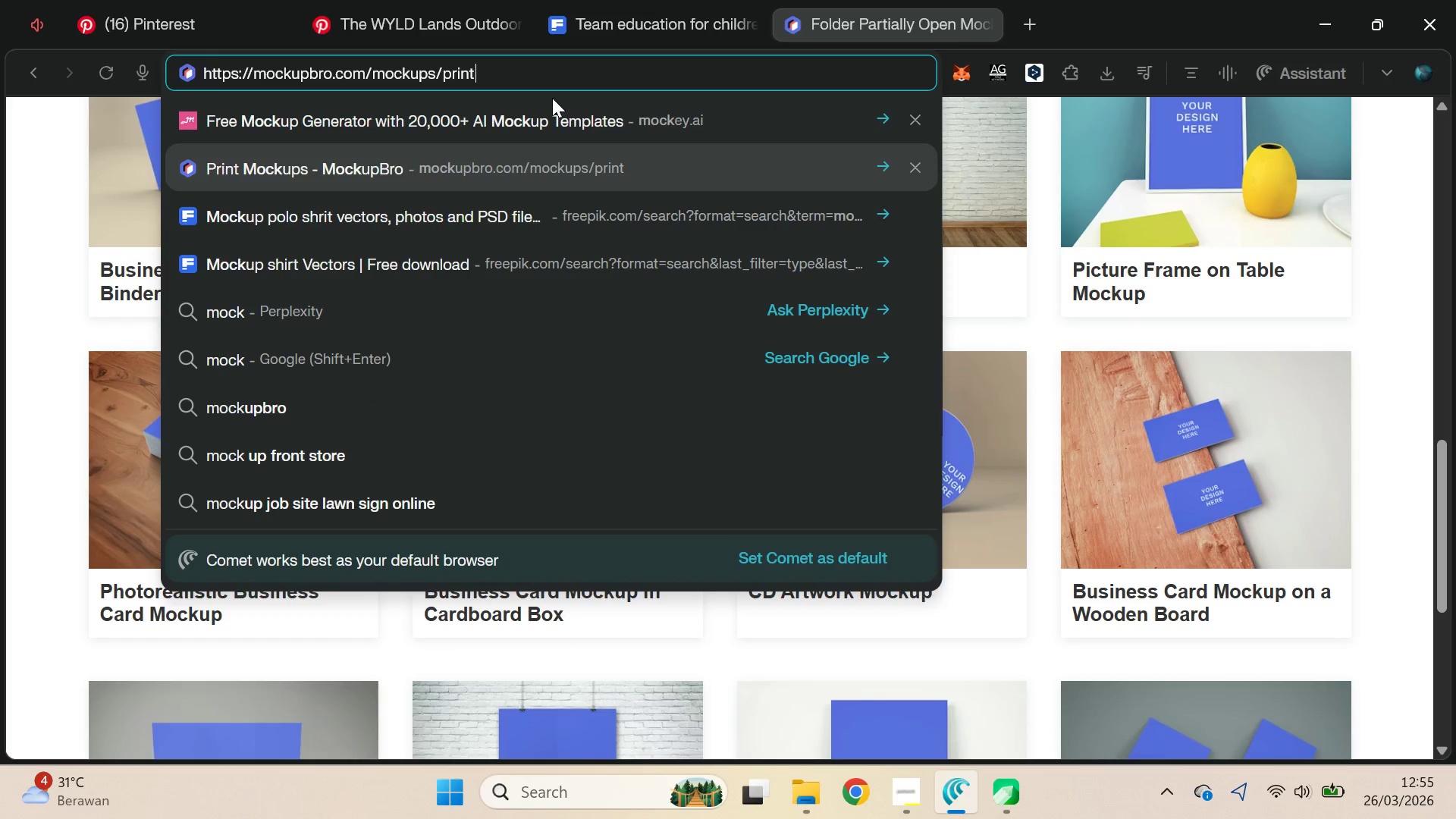 
key(ArrowUp)
 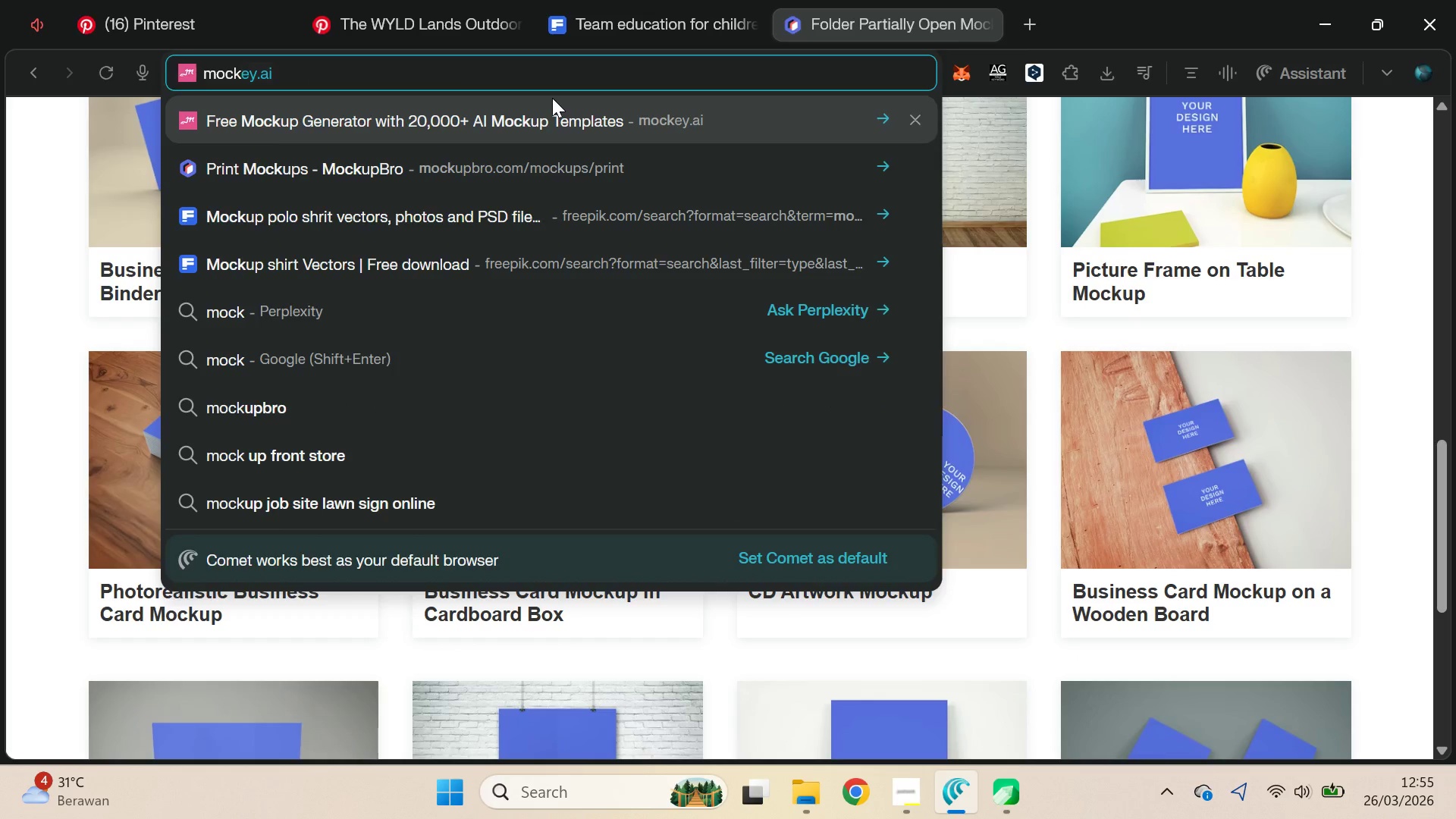 
key(Enter)
 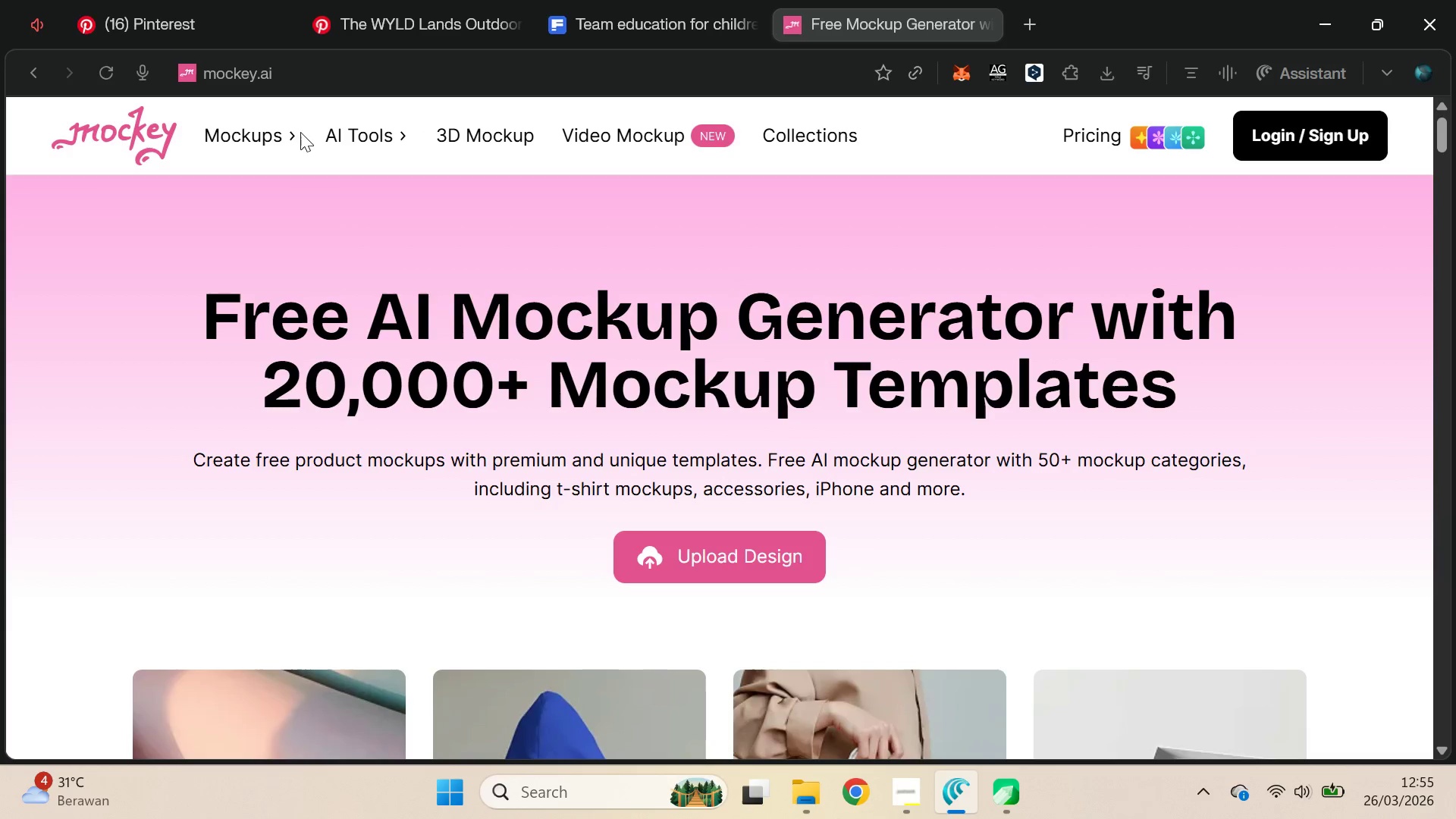 
left_click([278, 140])
 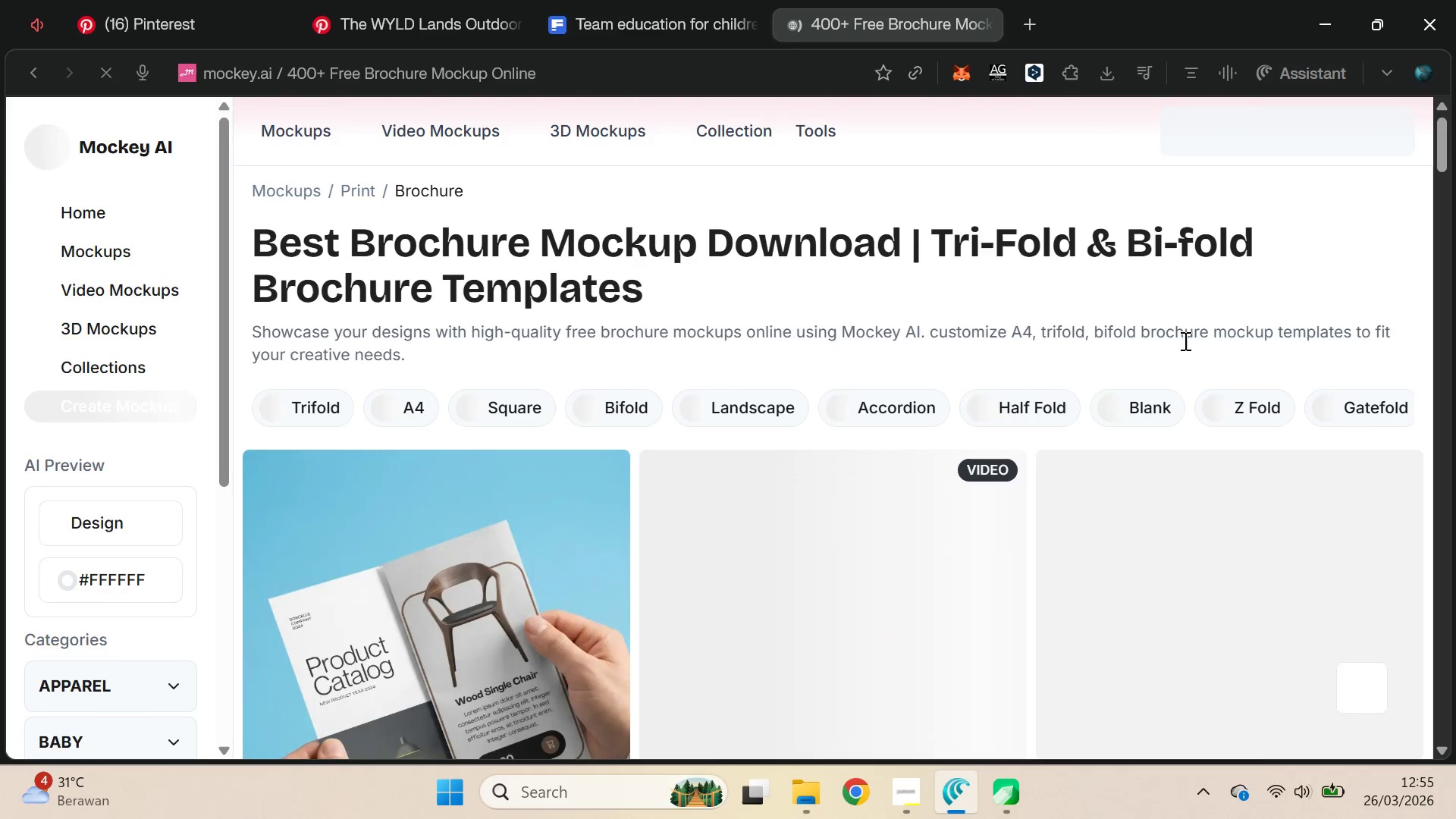 
wait(7.66)
 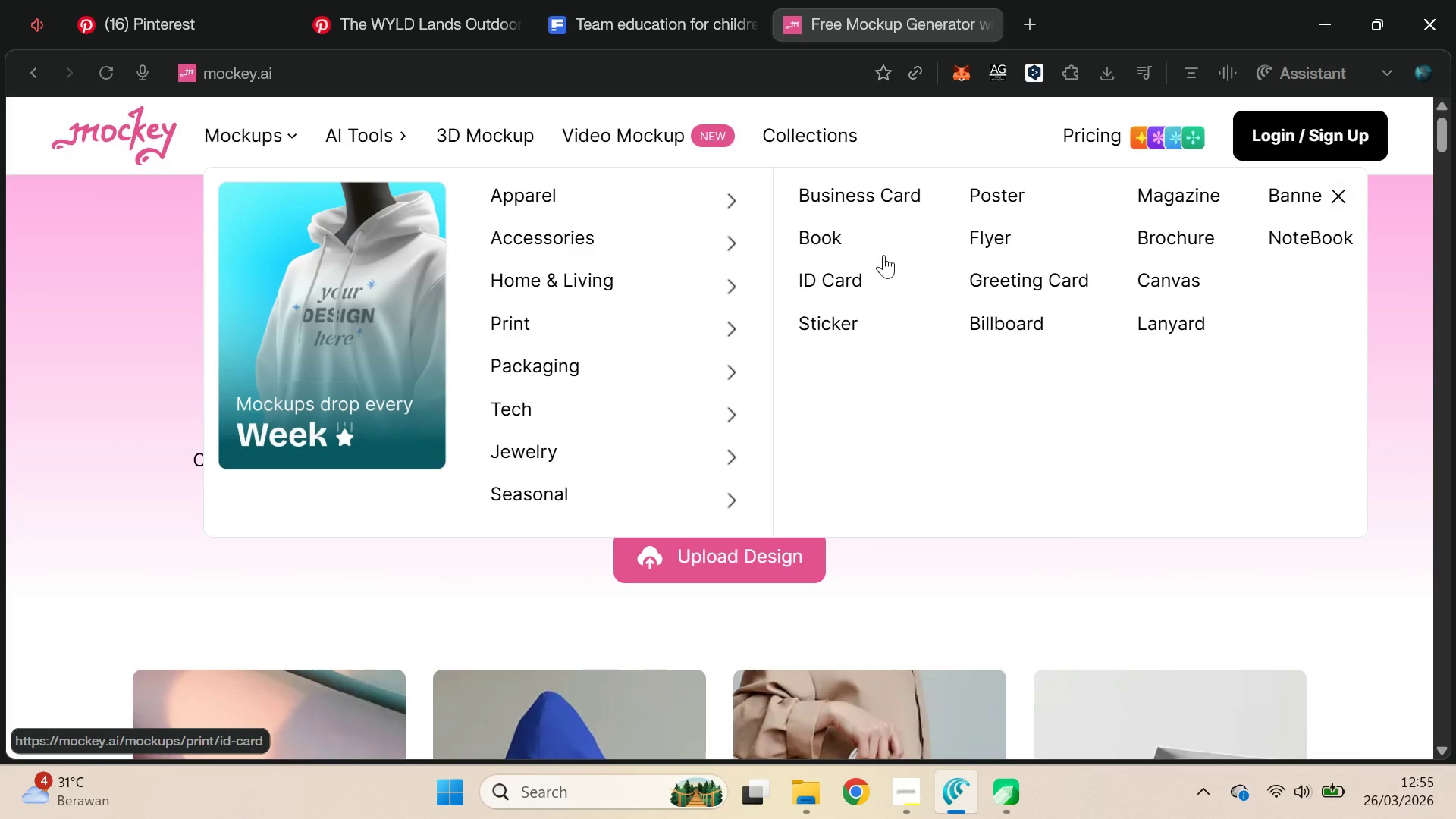 
left_click([277, 402])
 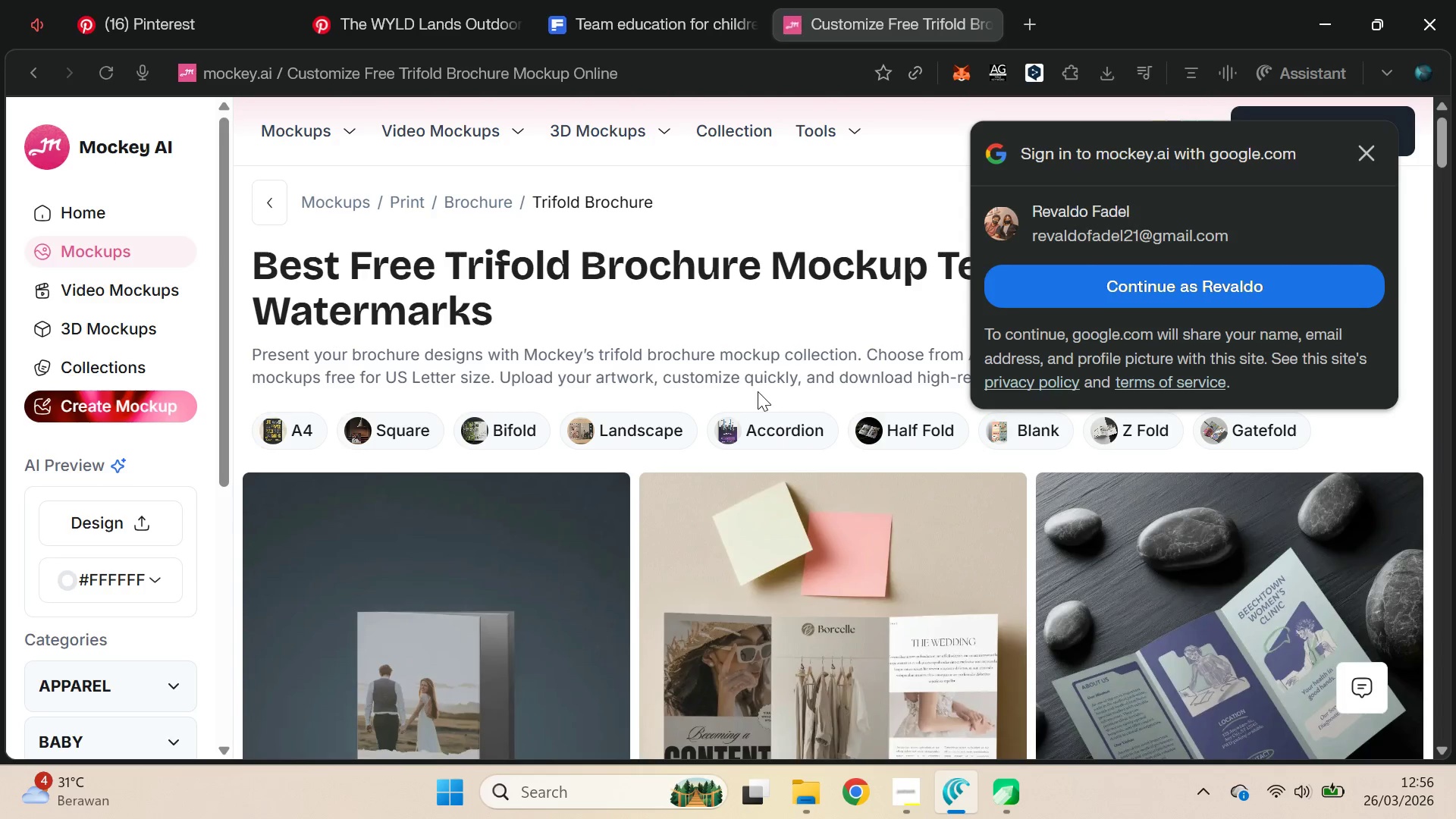 
wait(5.01)
 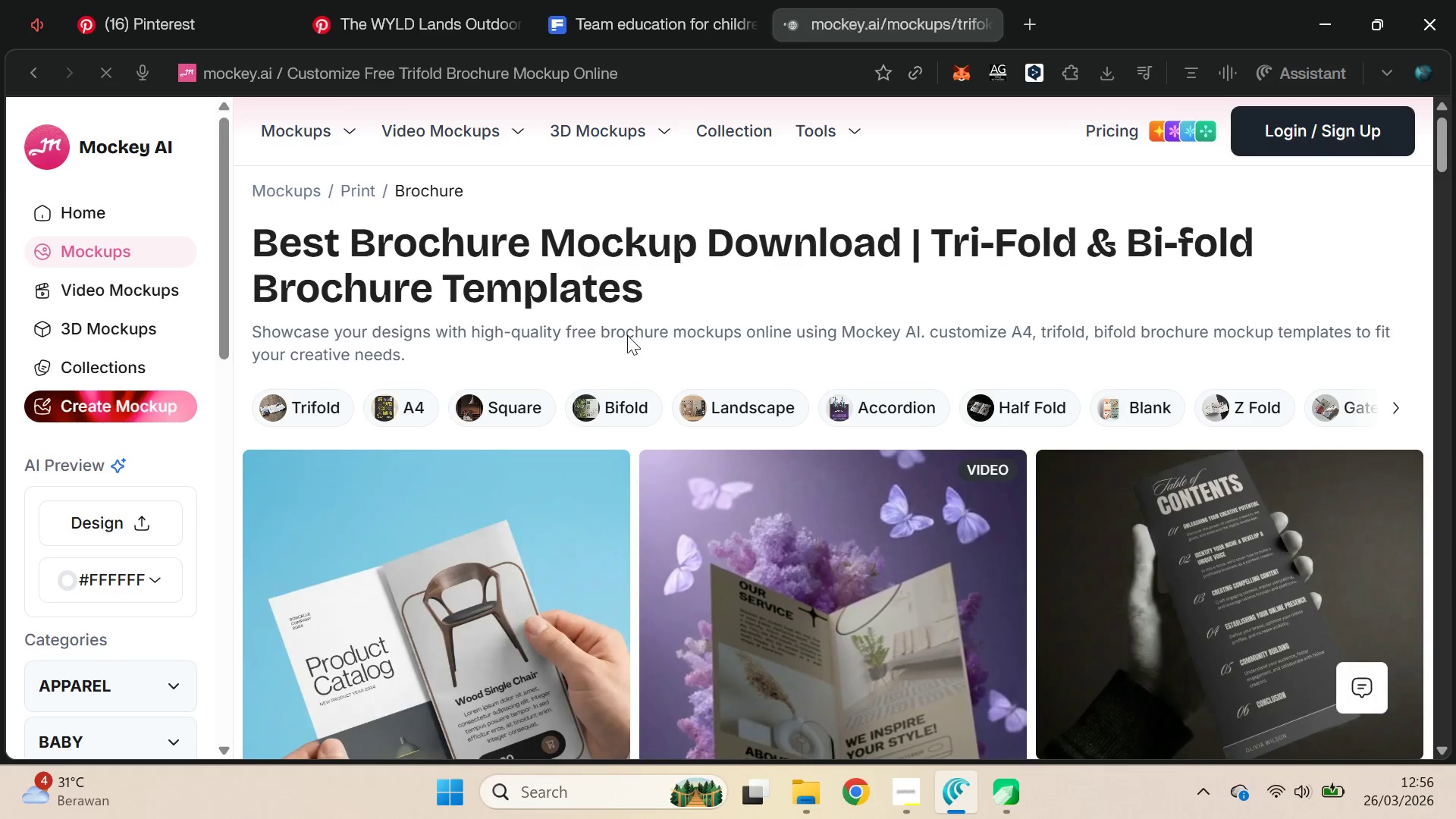 
left_click([1373, 153])
 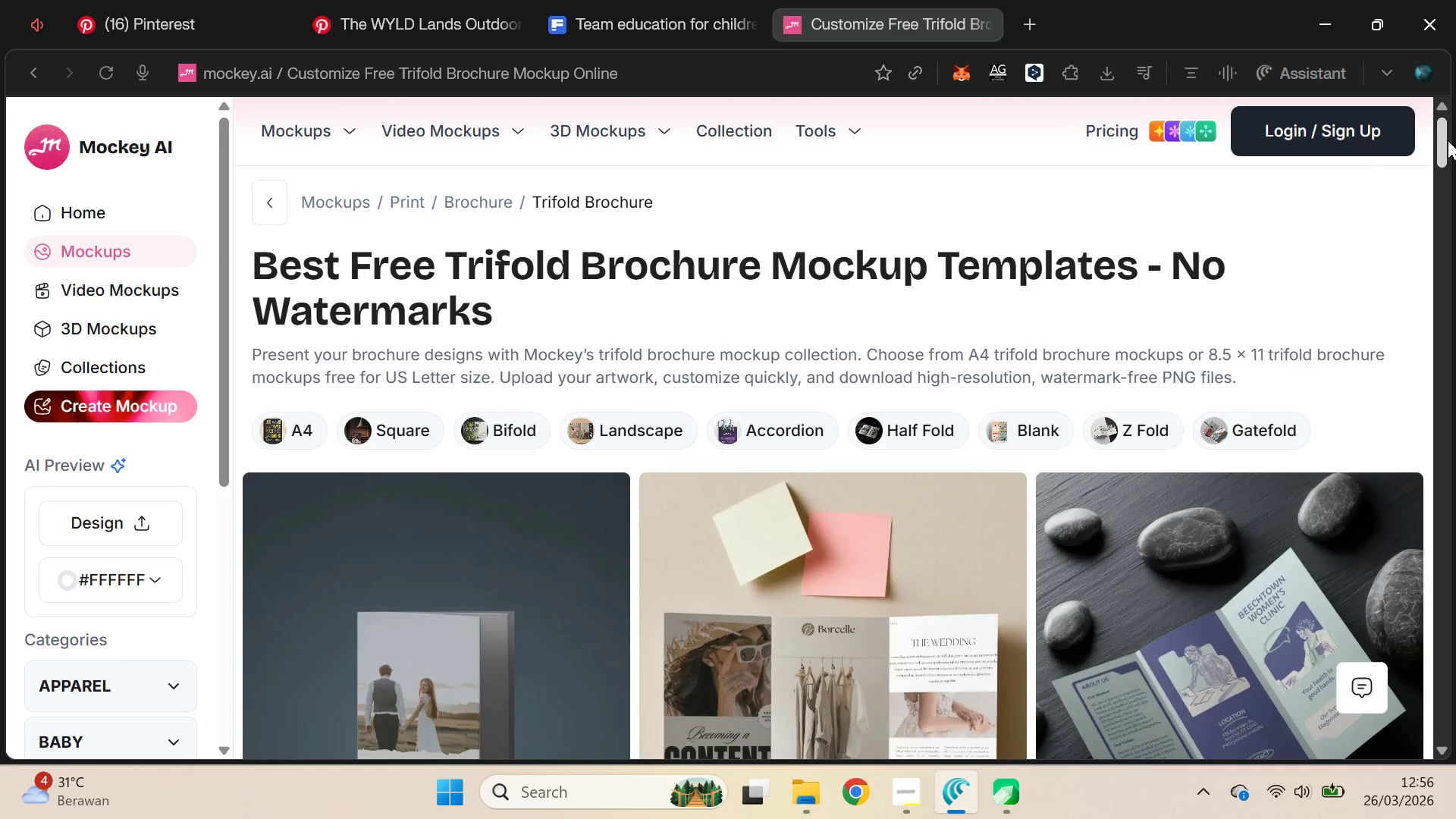 
left_click_drag(start_coordinate=[1442, 136], to_coordinate=[1429, 558])
 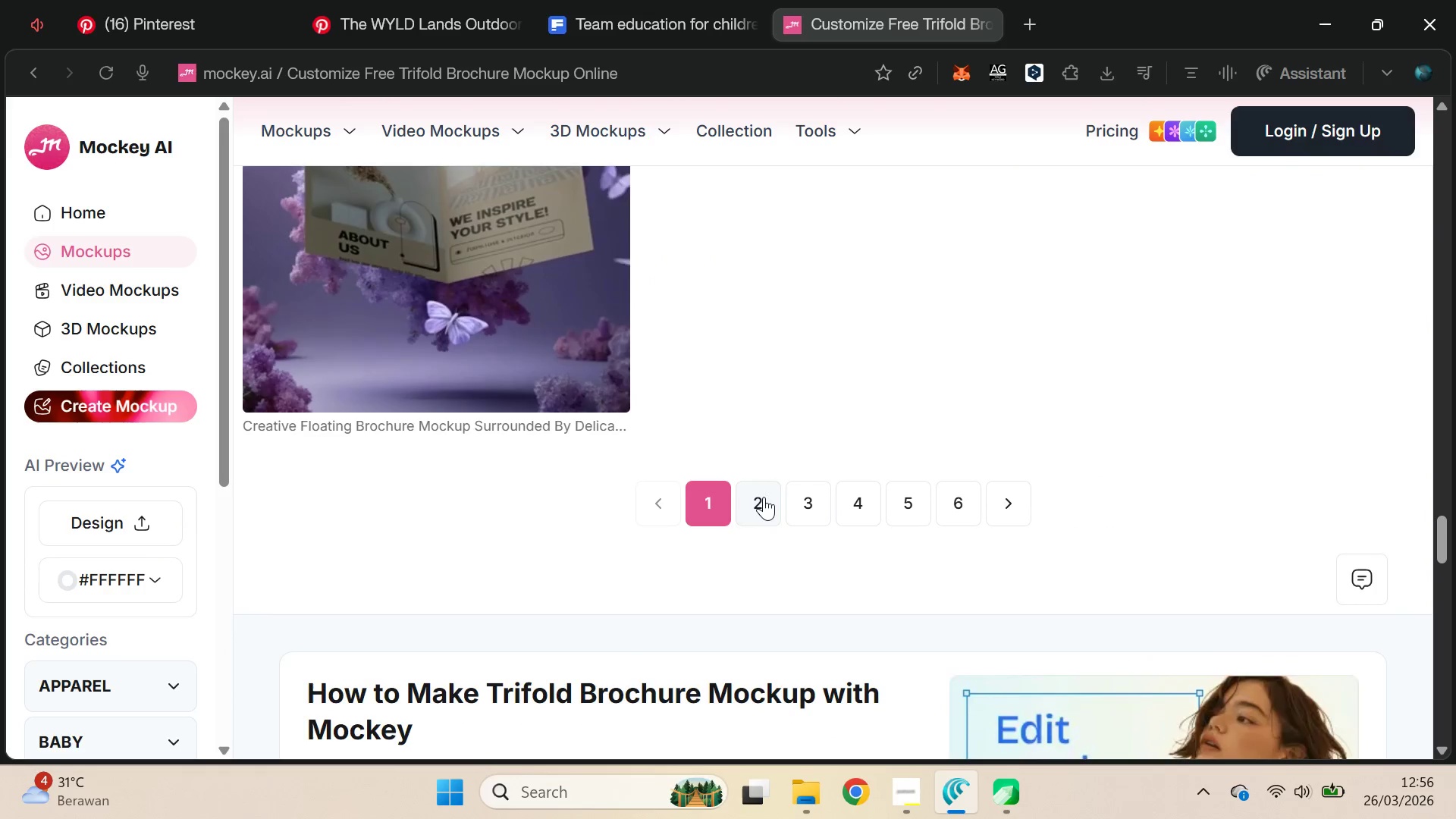 
left_click([763, 497])
 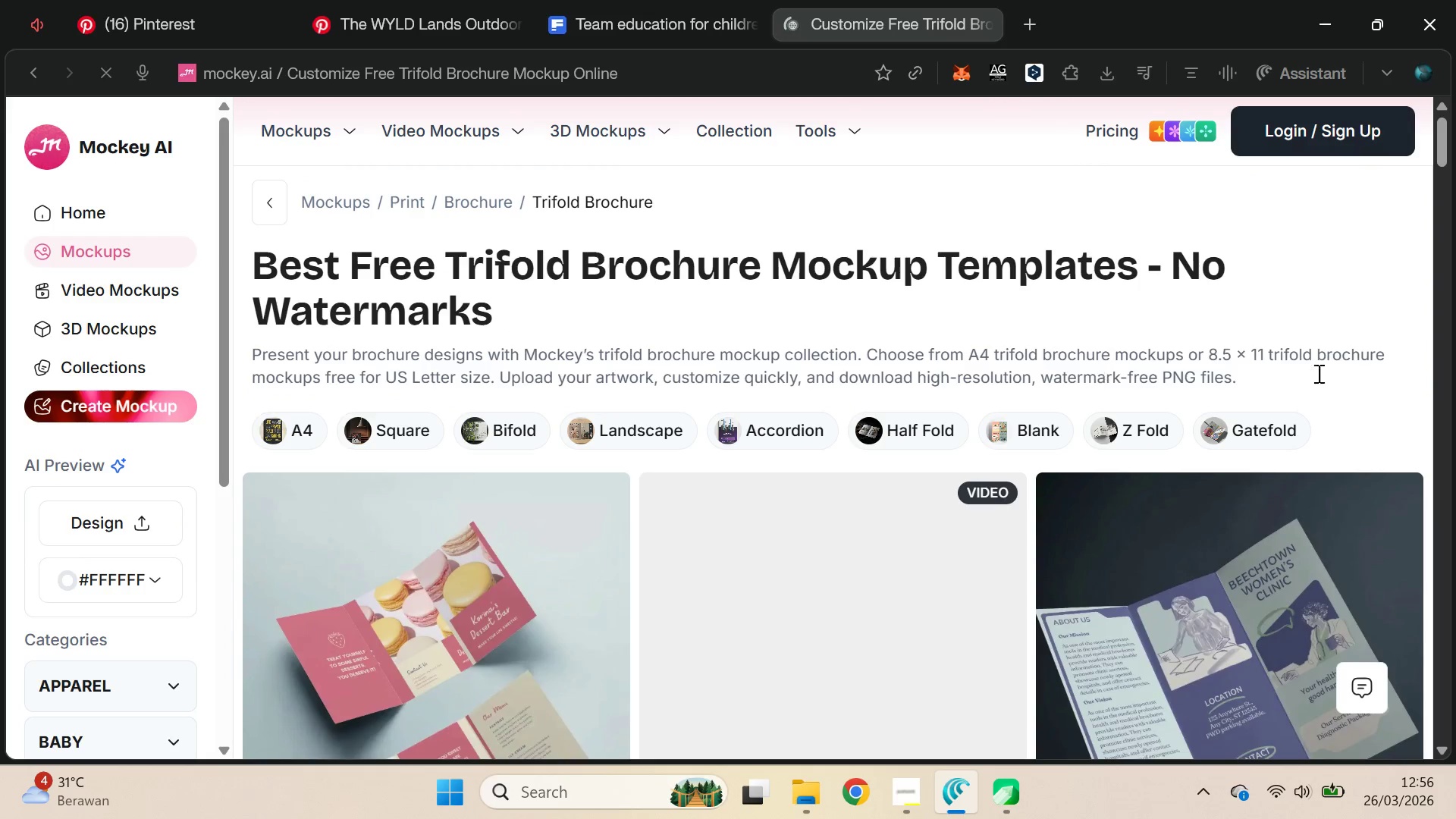 
left_click_drag(start_coordinate=[1442, 138], to_coordinate=[1442, 167])
 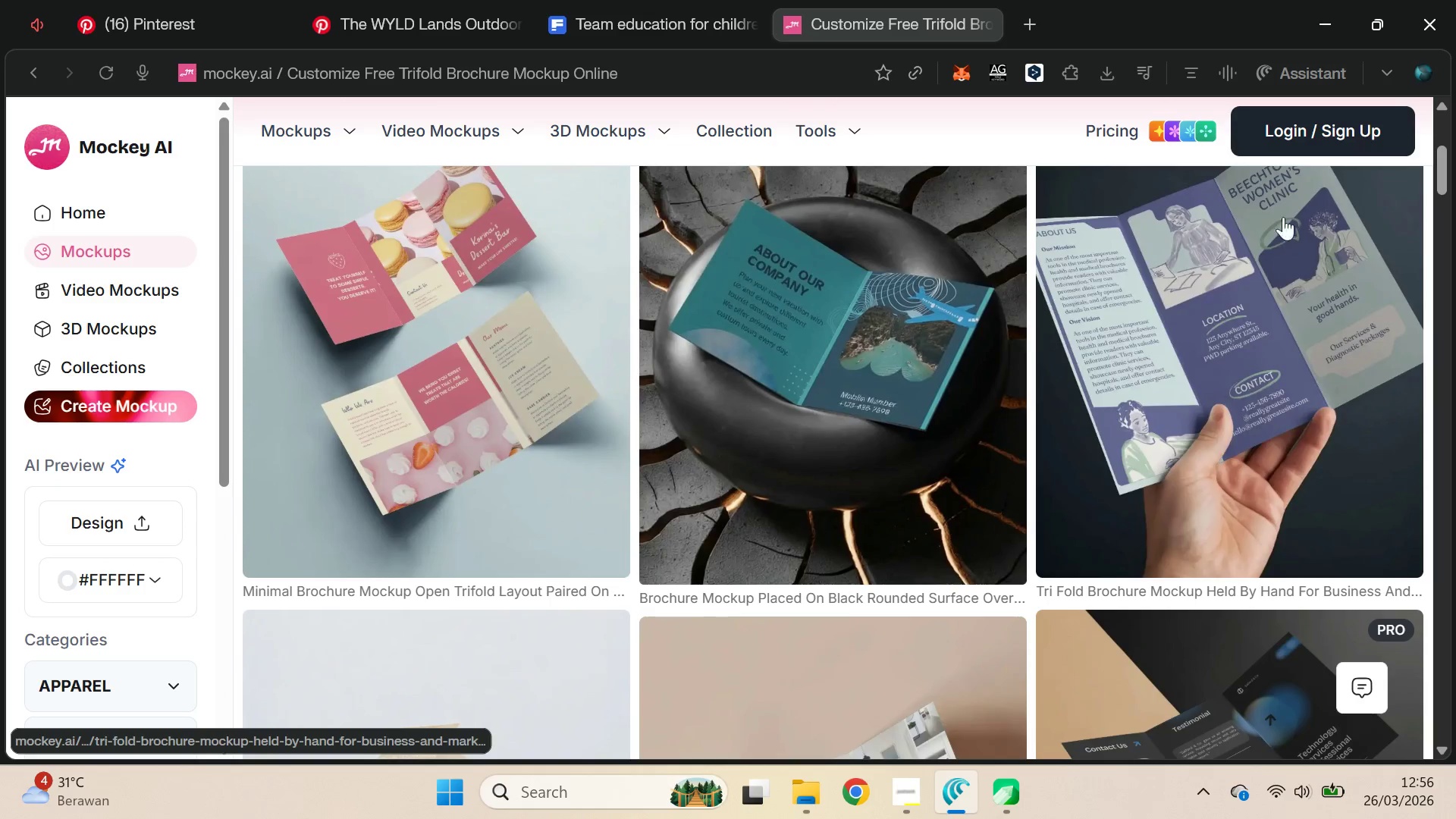 
right_click([515, 332])
 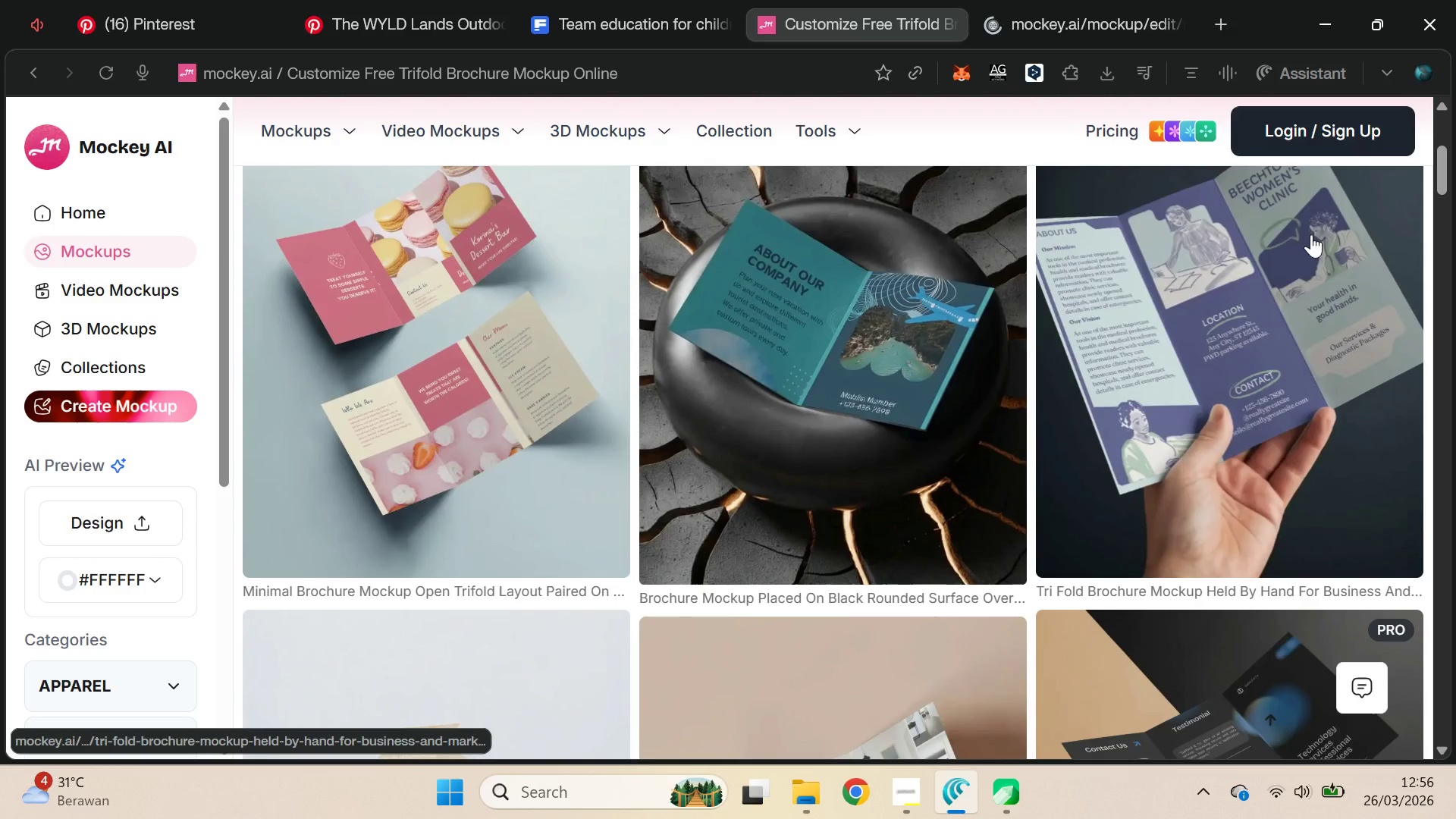 
left_click_drag(start_coordinate=[1439, 162], to_coordinate=[1451, 530])
 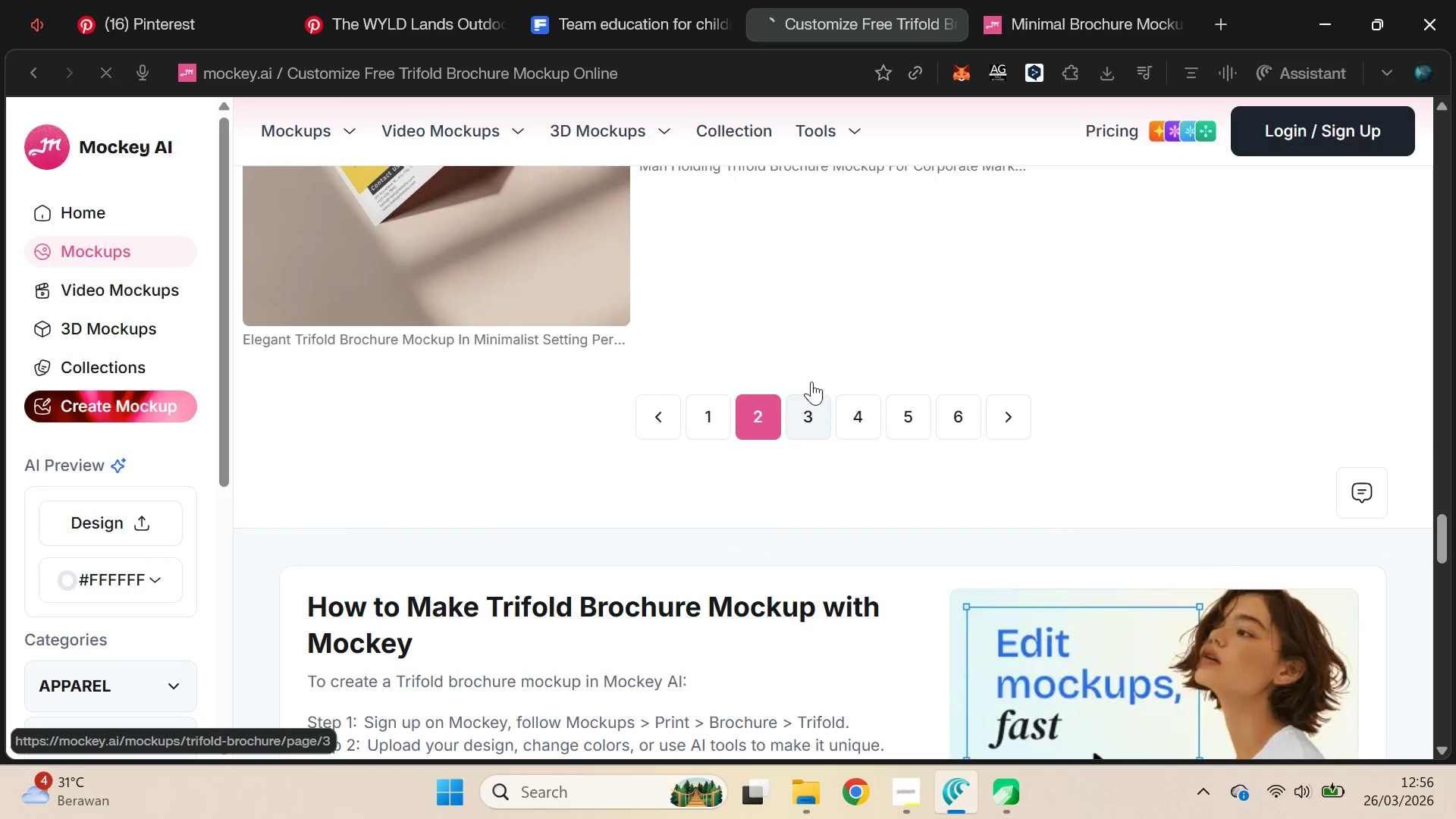 
left_click([1059, 0])
 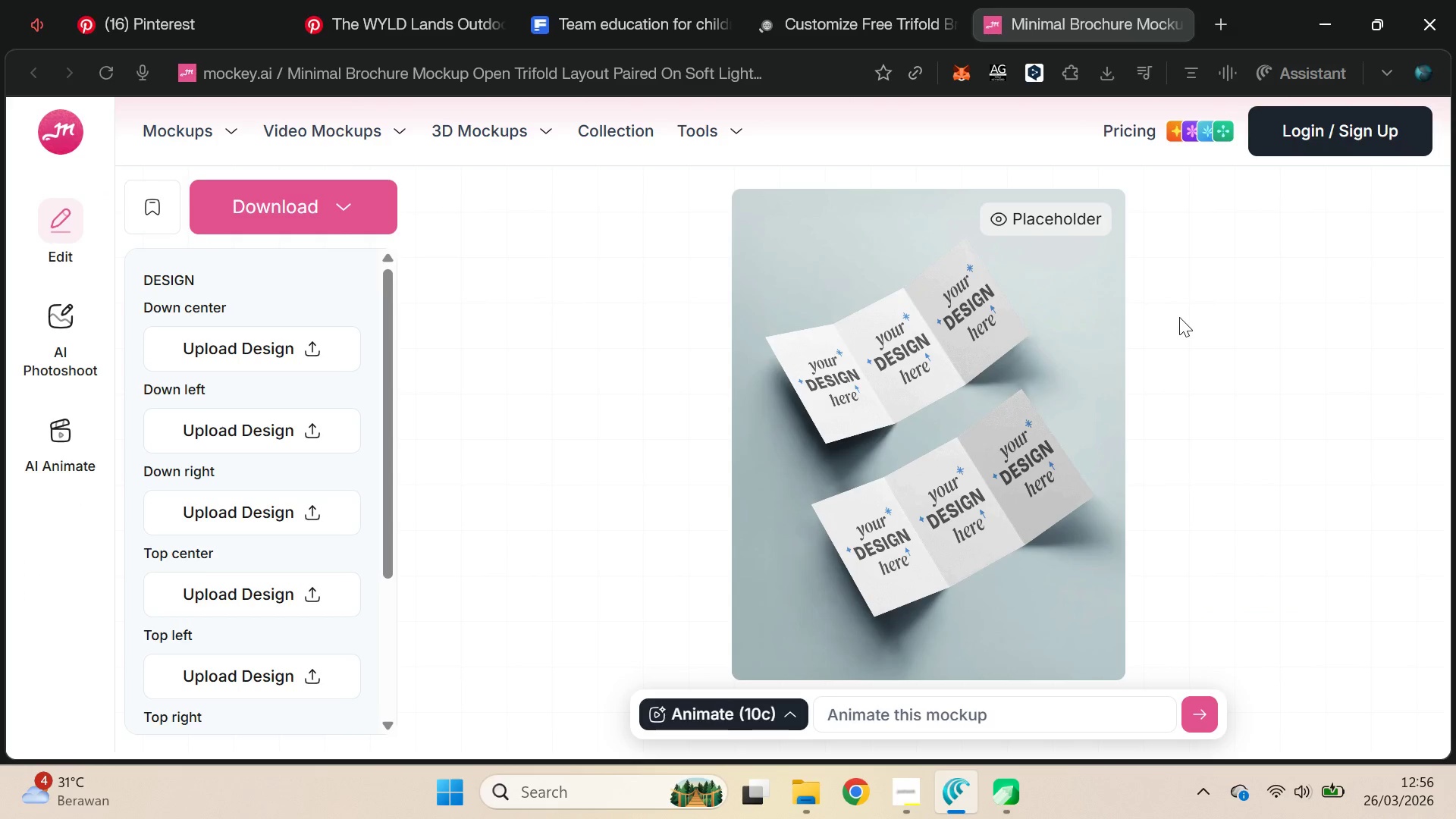 
wait(8.41)
 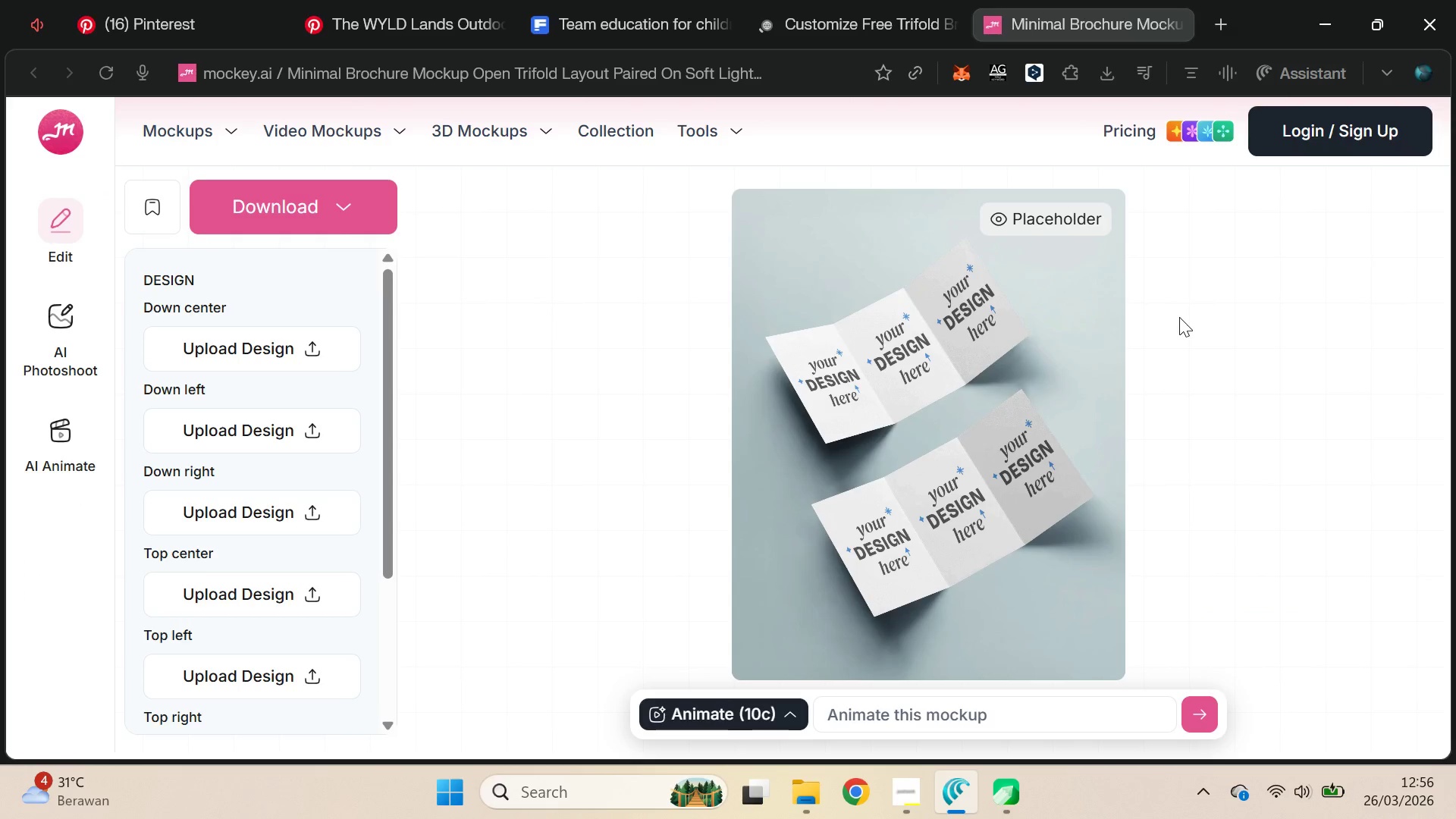 
scroll: coordinate [1174, 399], scroll_direction: down, amount: 5.0
 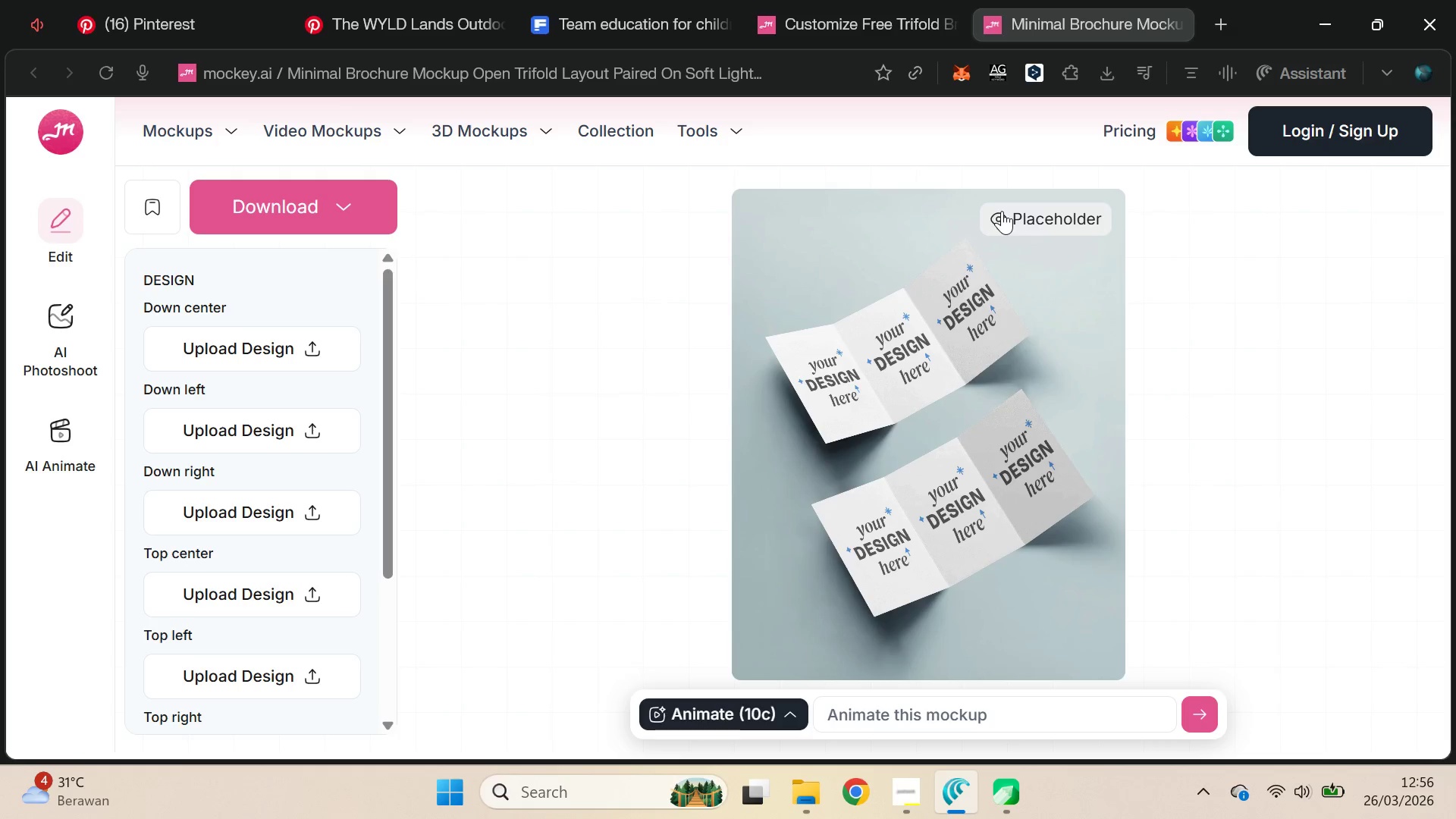 
left_click([997, 208])
 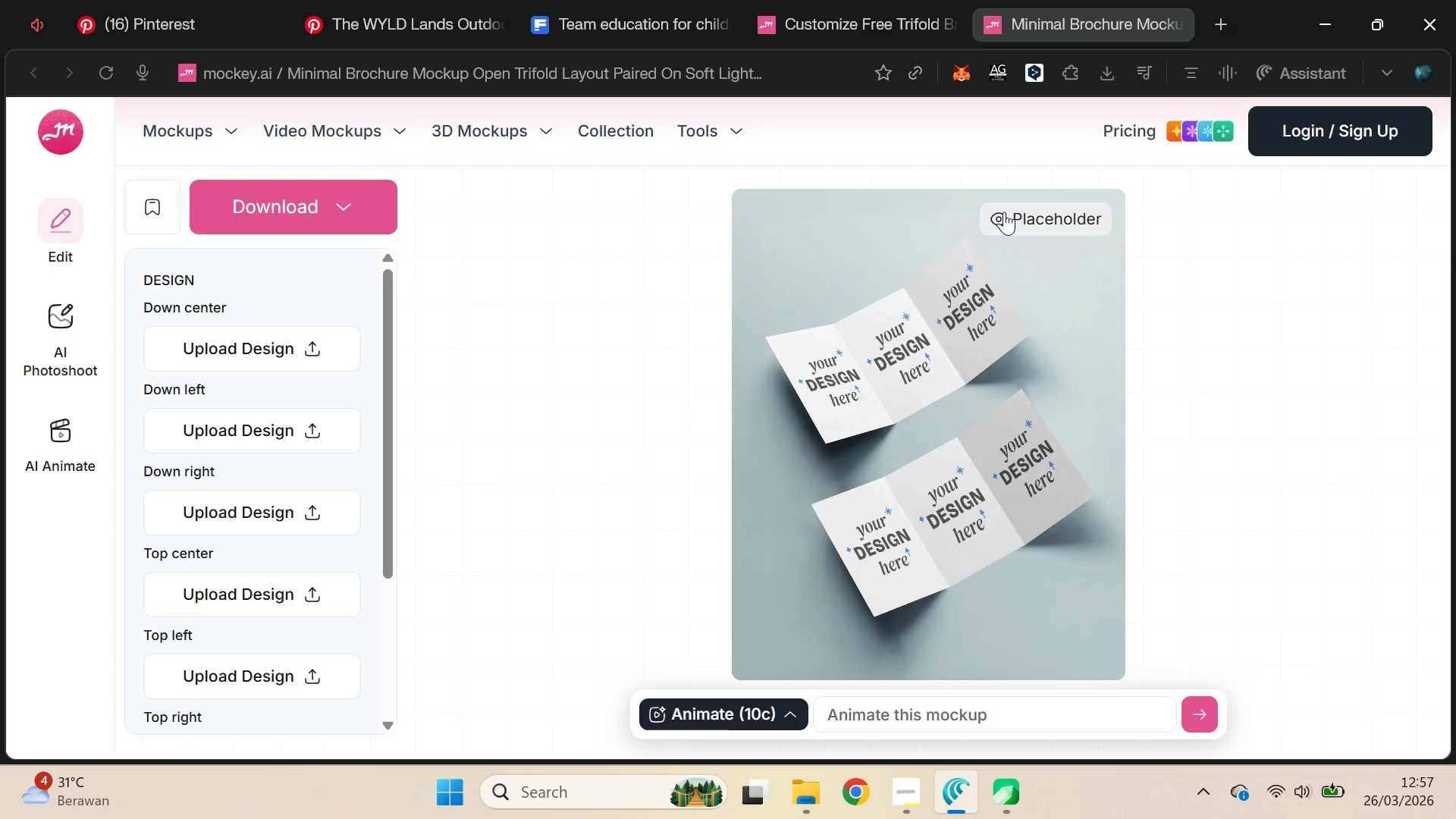 
left_click([1004, 212])
 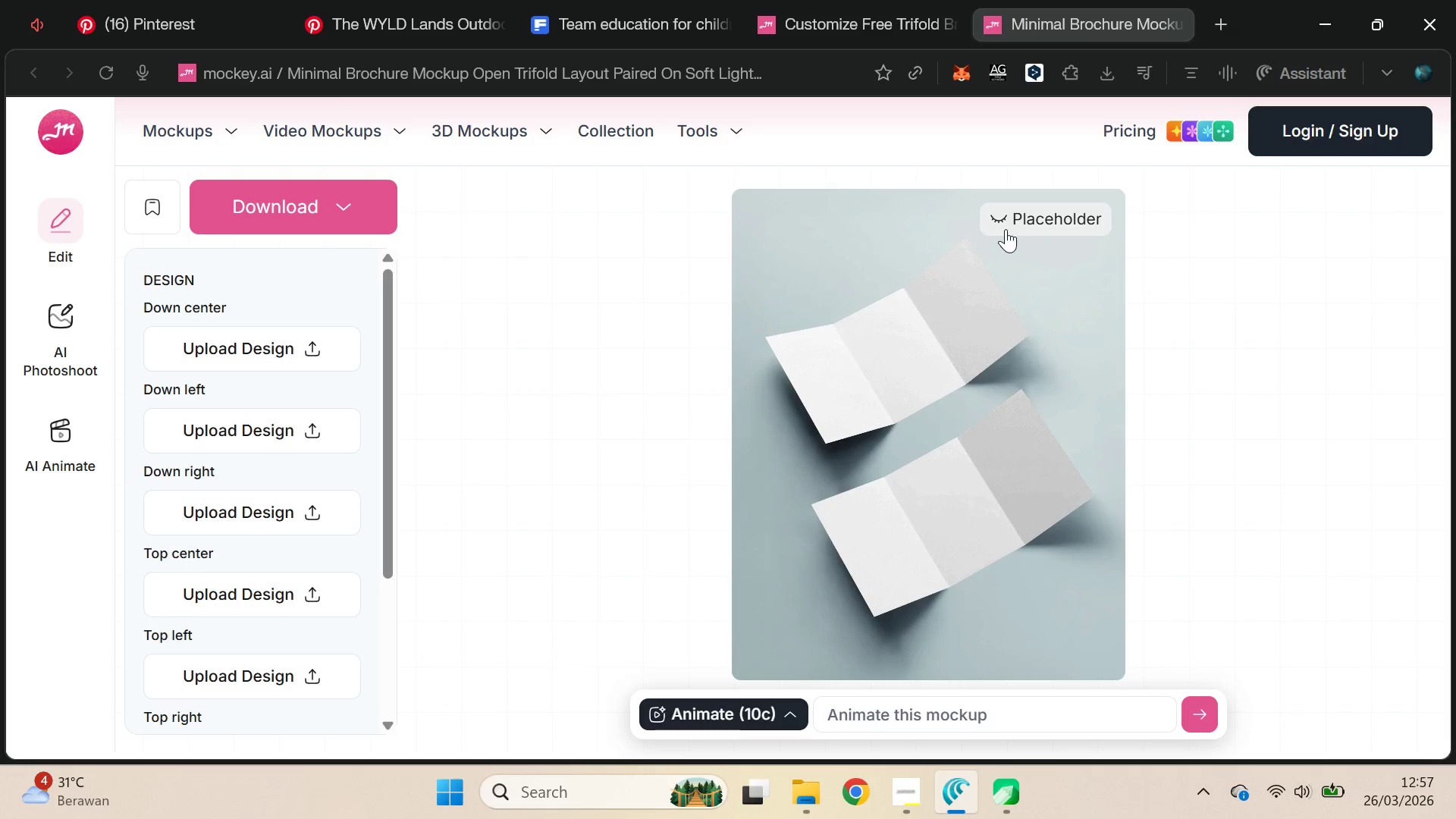 
left_click([1010, 219])
 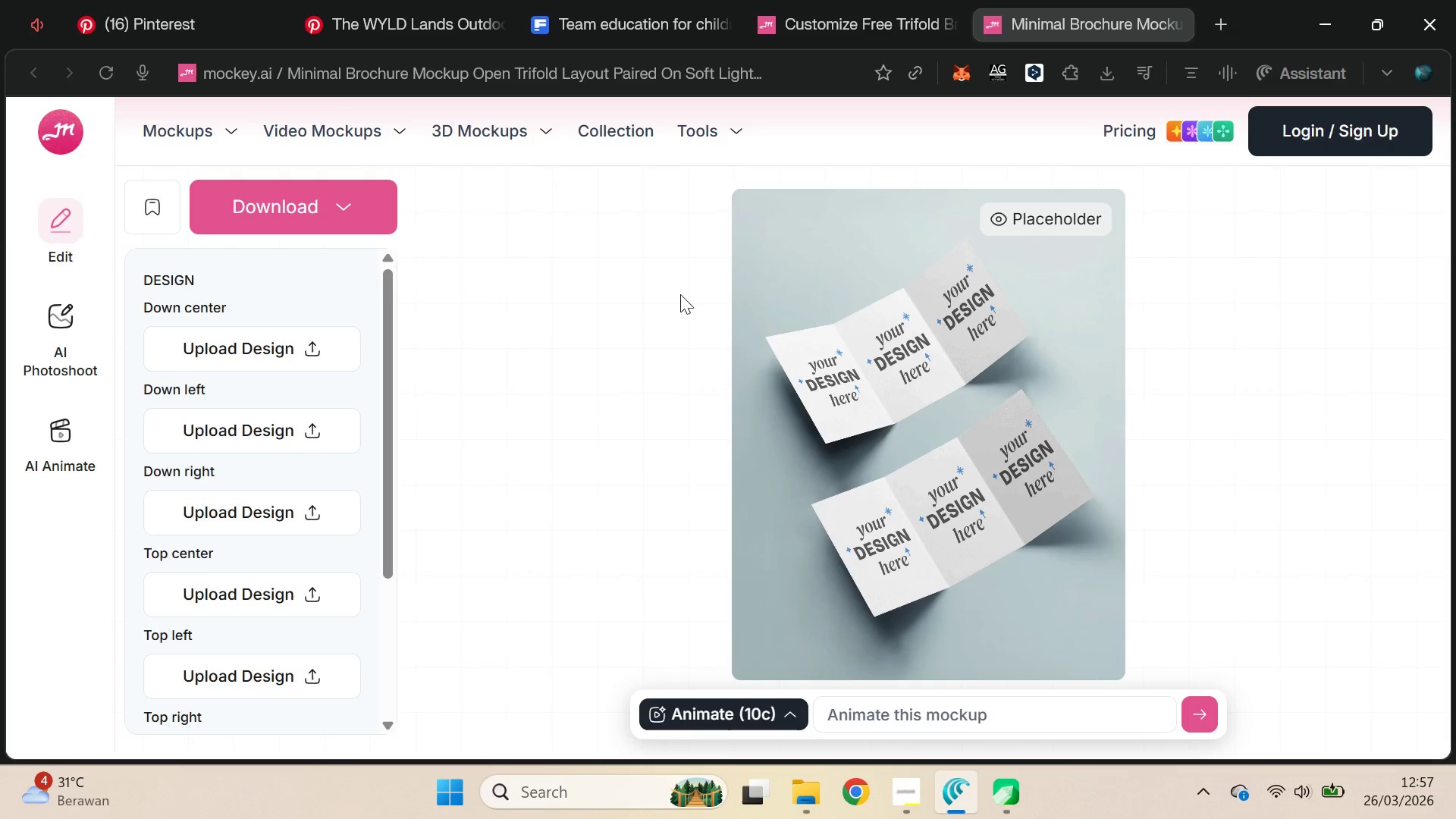 
left_click([642, 310])
 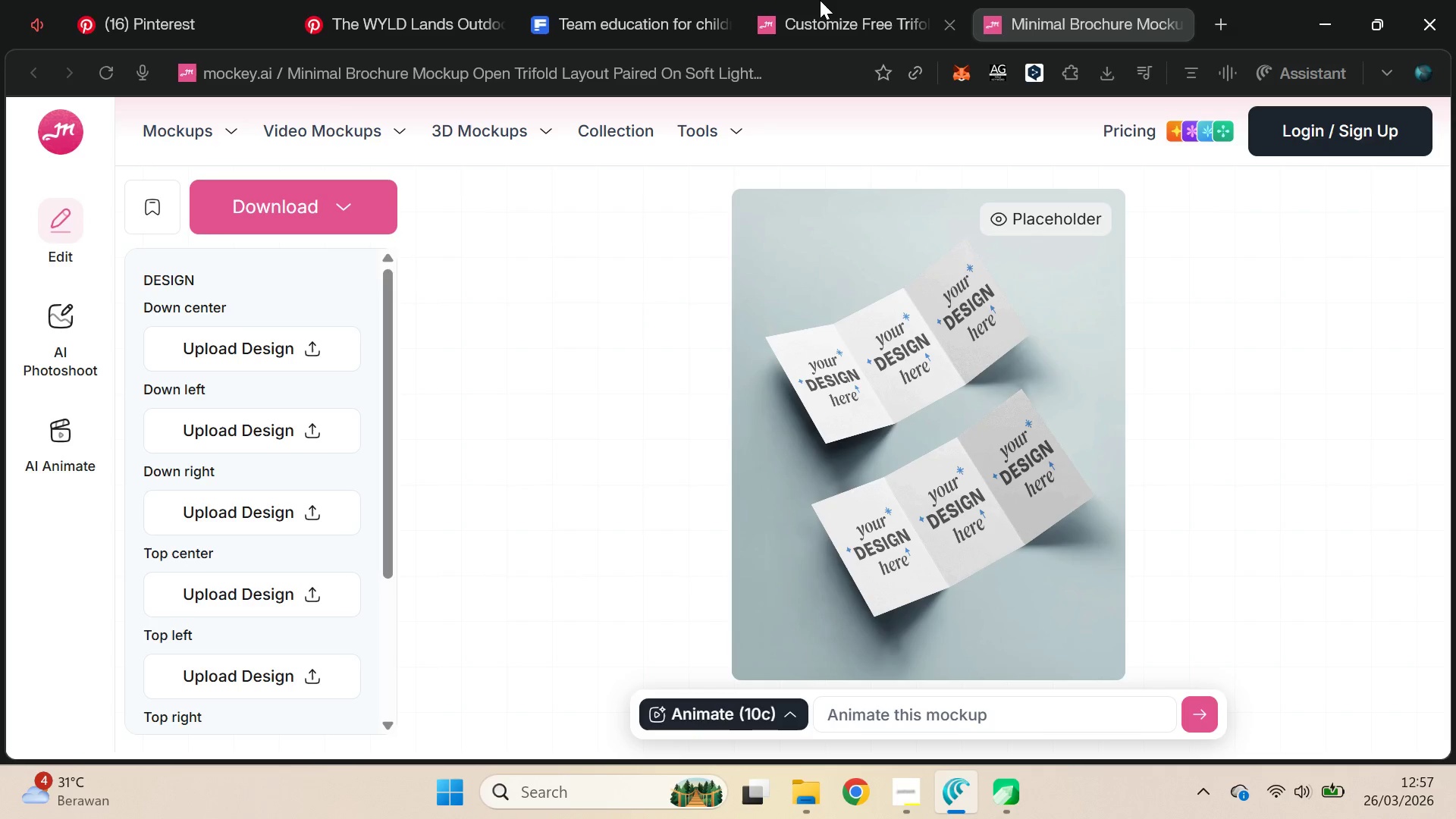 
mouse_move([820, 4])
 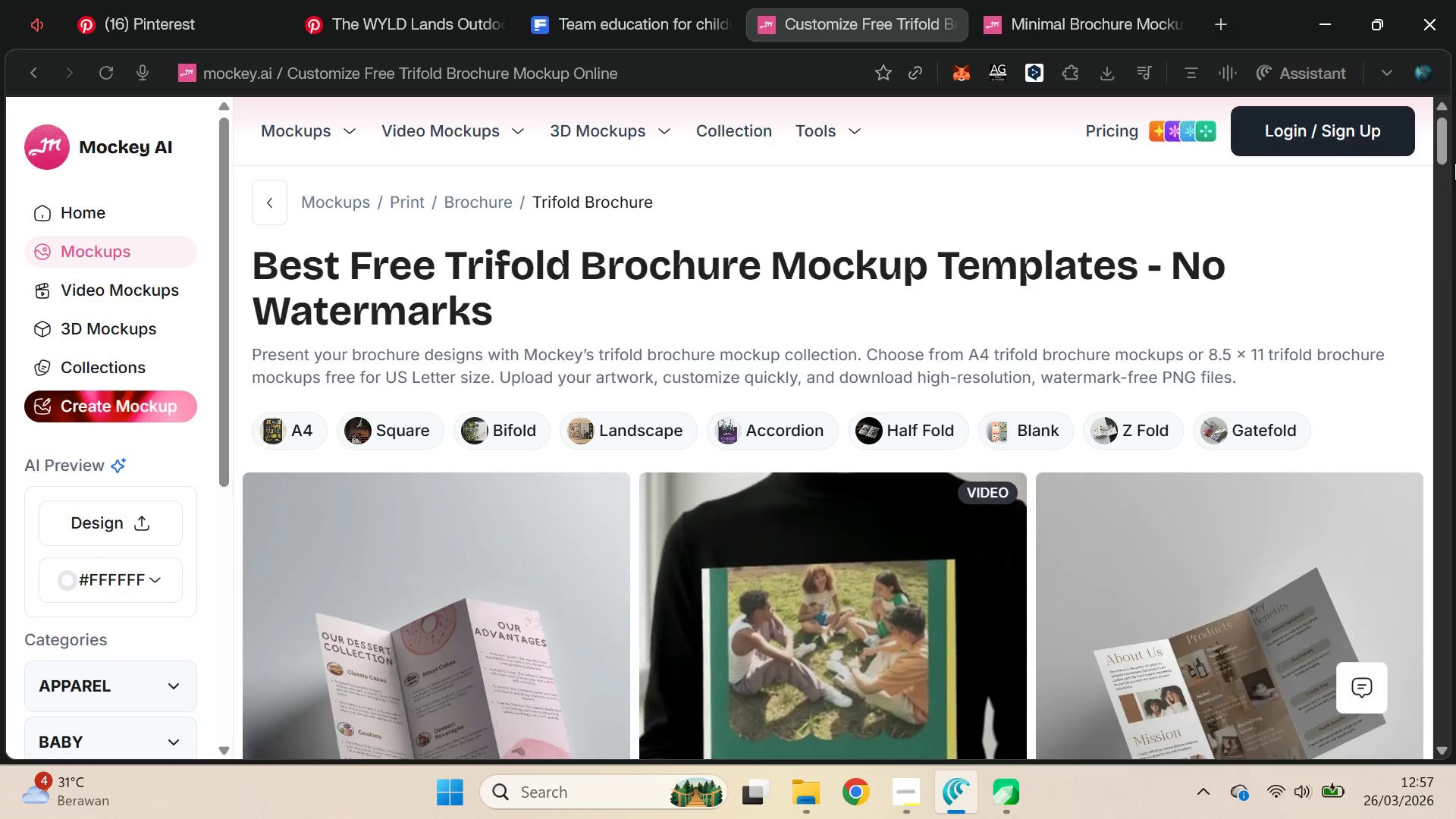 
left_click_drag(start_coordinate=[1443, 147], to_coordinate=[1413, 551])
 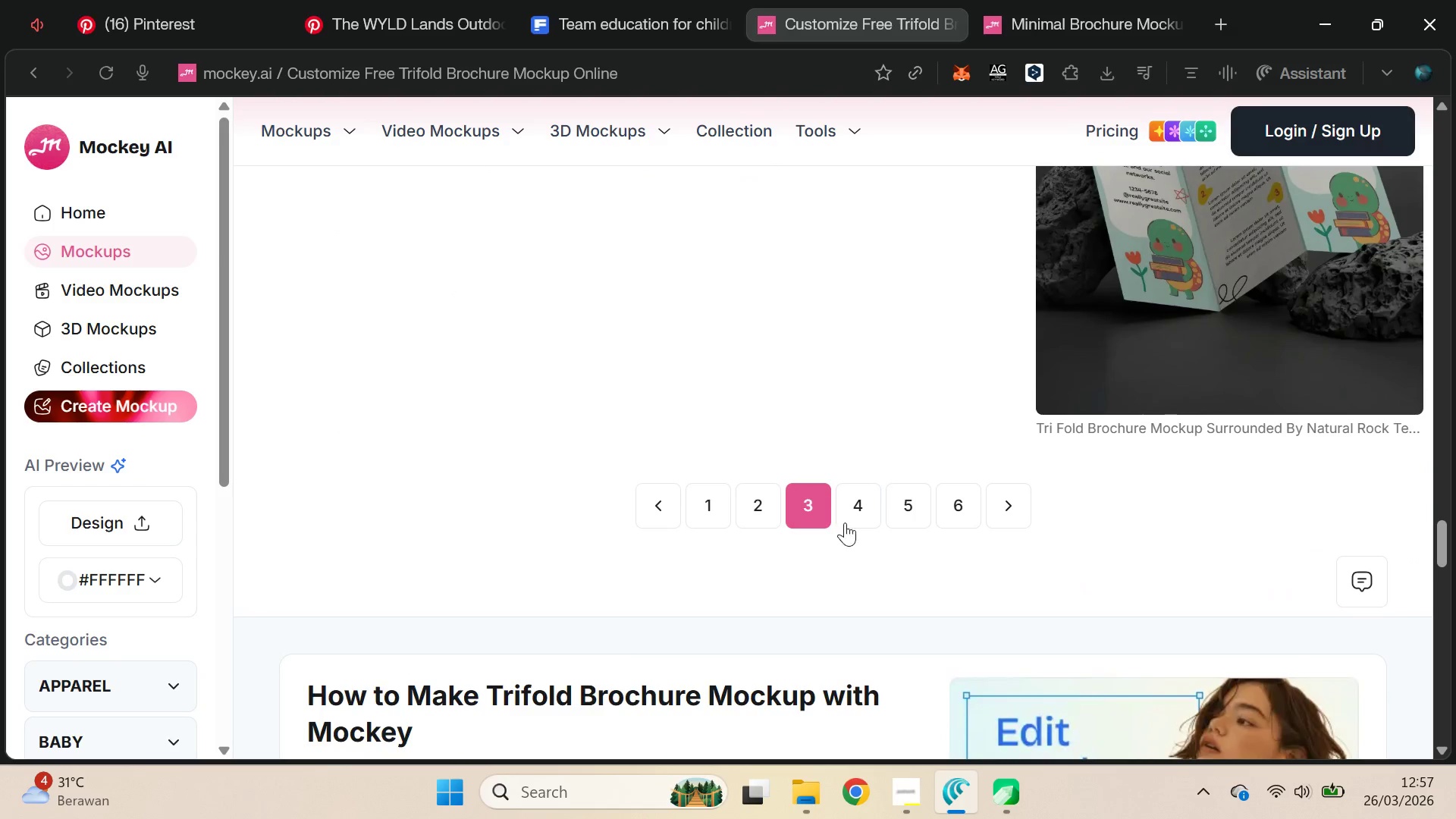 
left_click([846, 521])
 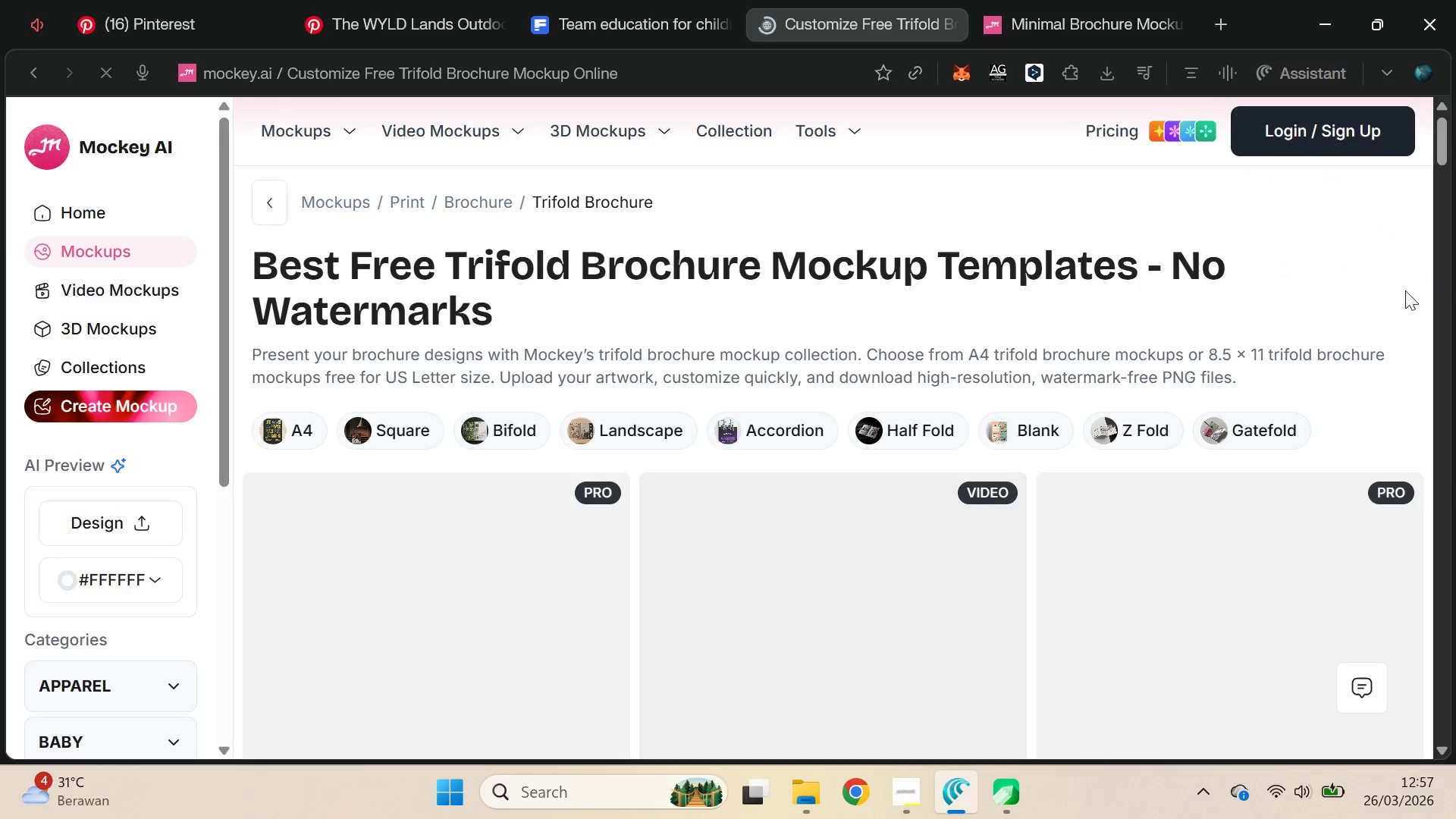 
left_click_drag(start_coordinate=[1446, 144], to_coordinate=[1432, 547])
 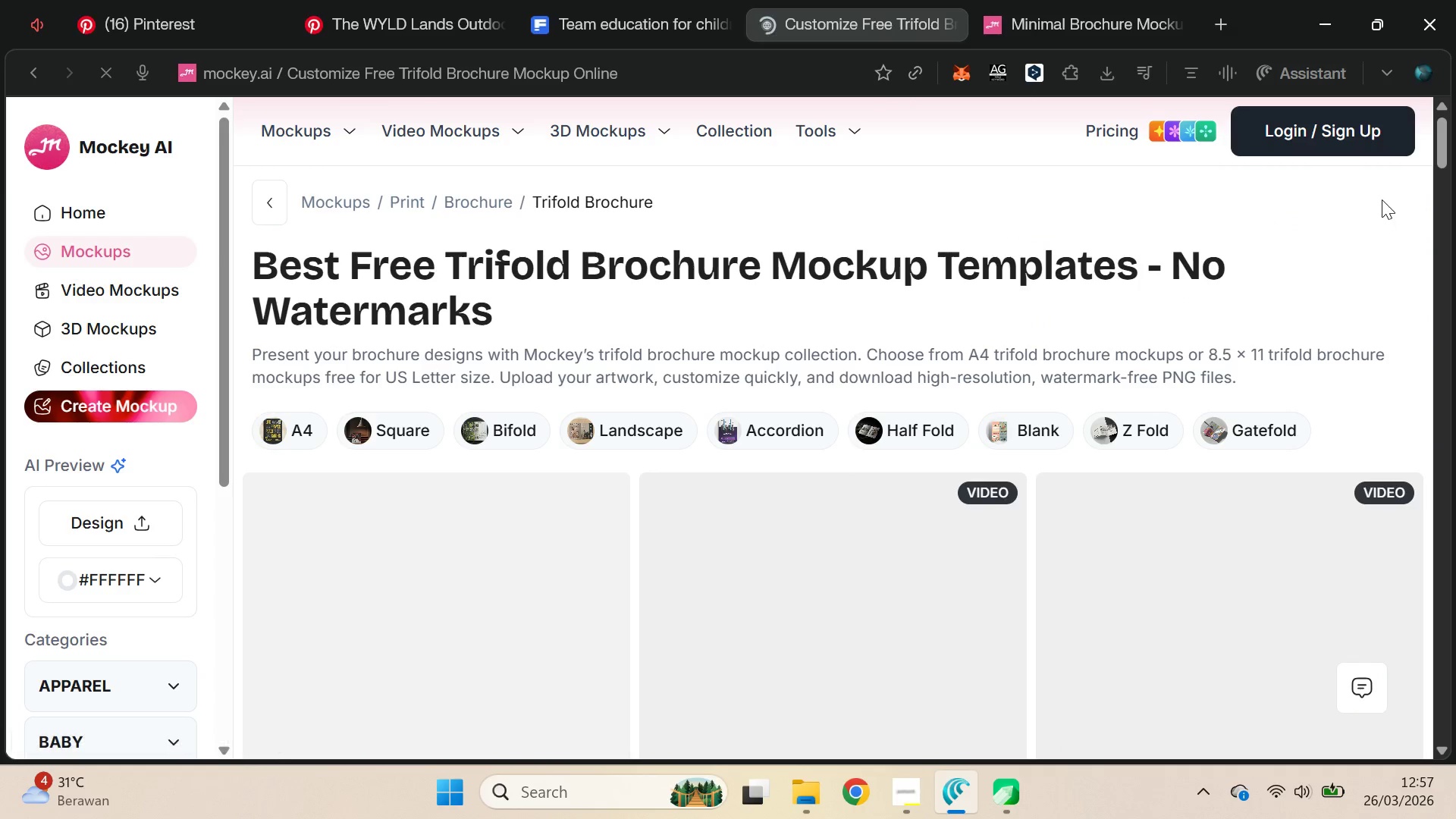 
left_click_drag(start_coordinate=[1442, 154], to_coordinate=[1421, 544])
 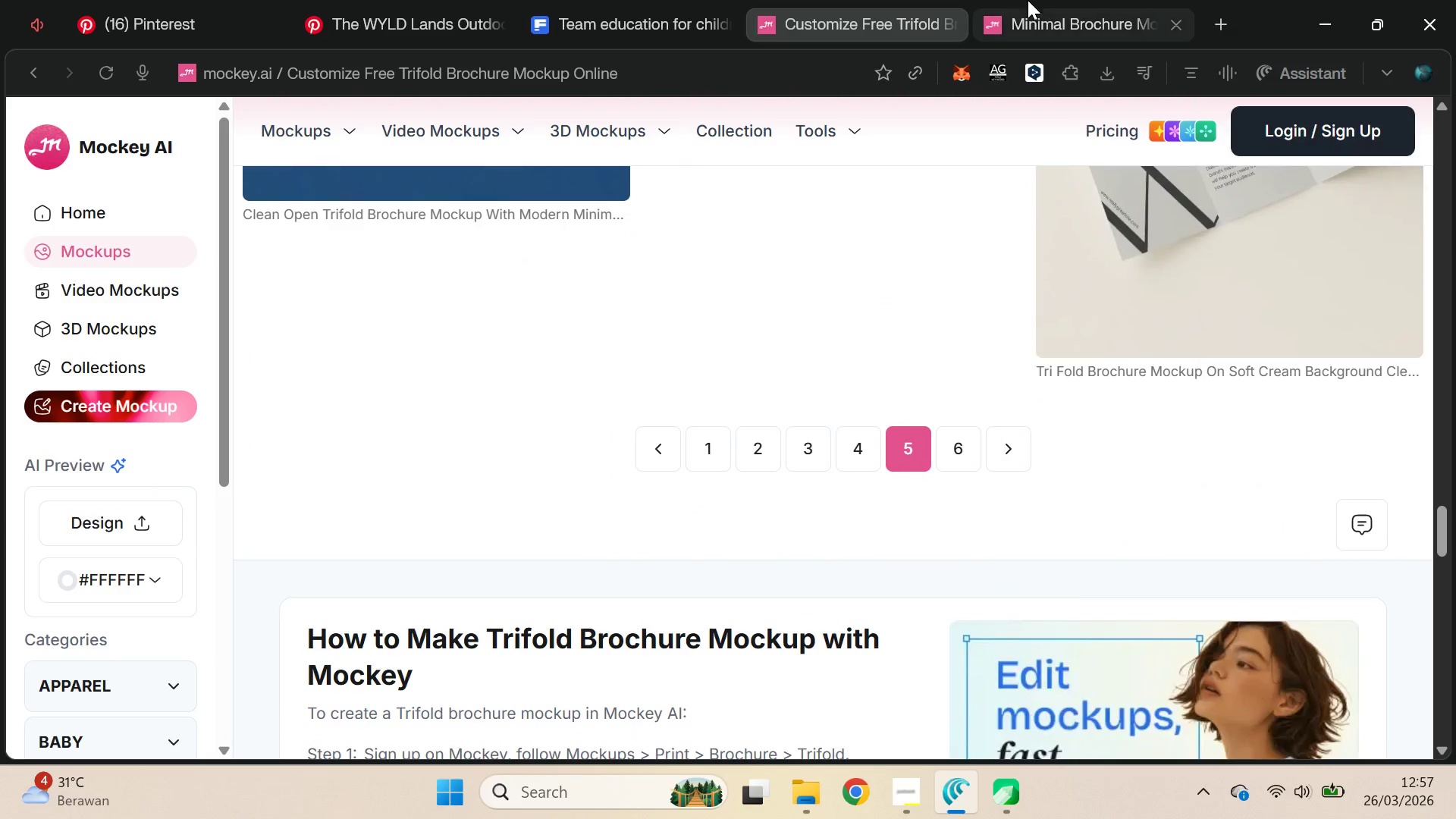 
left_click([1027, 0])
 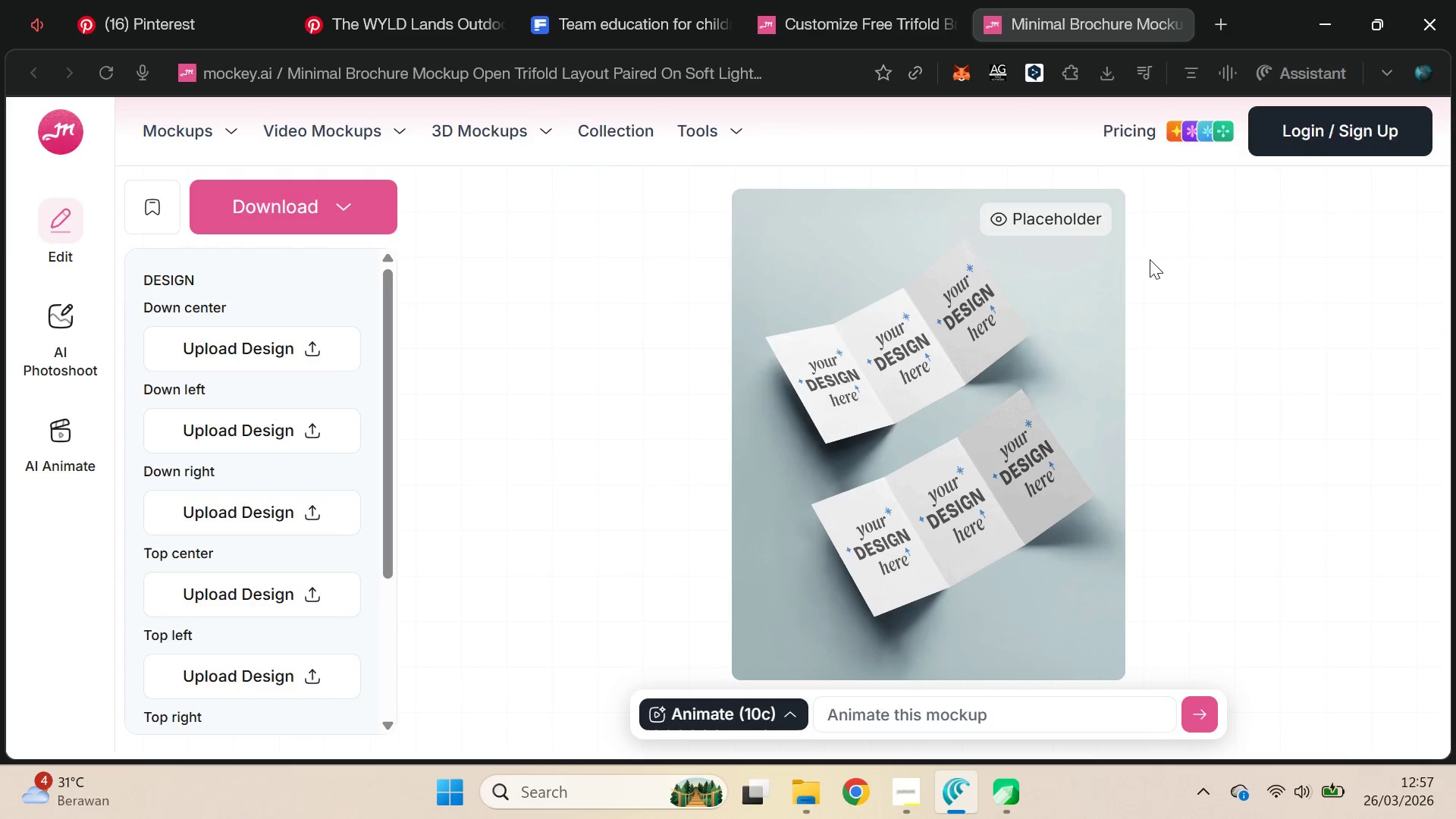 
key(Alt+Tab)